 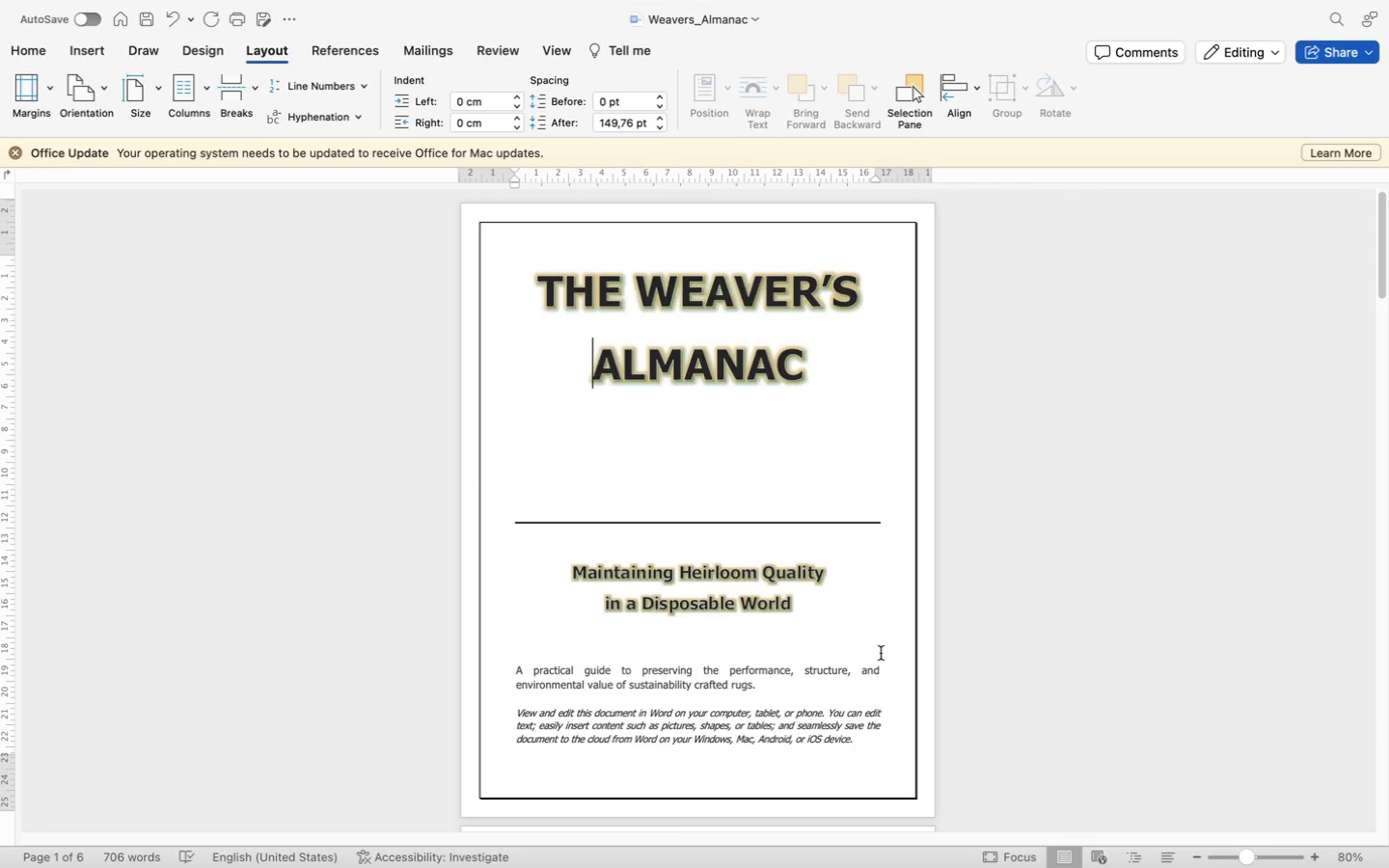 
scroll: coordinate [886, 543], scroll_direction: down, amount: 209.0
 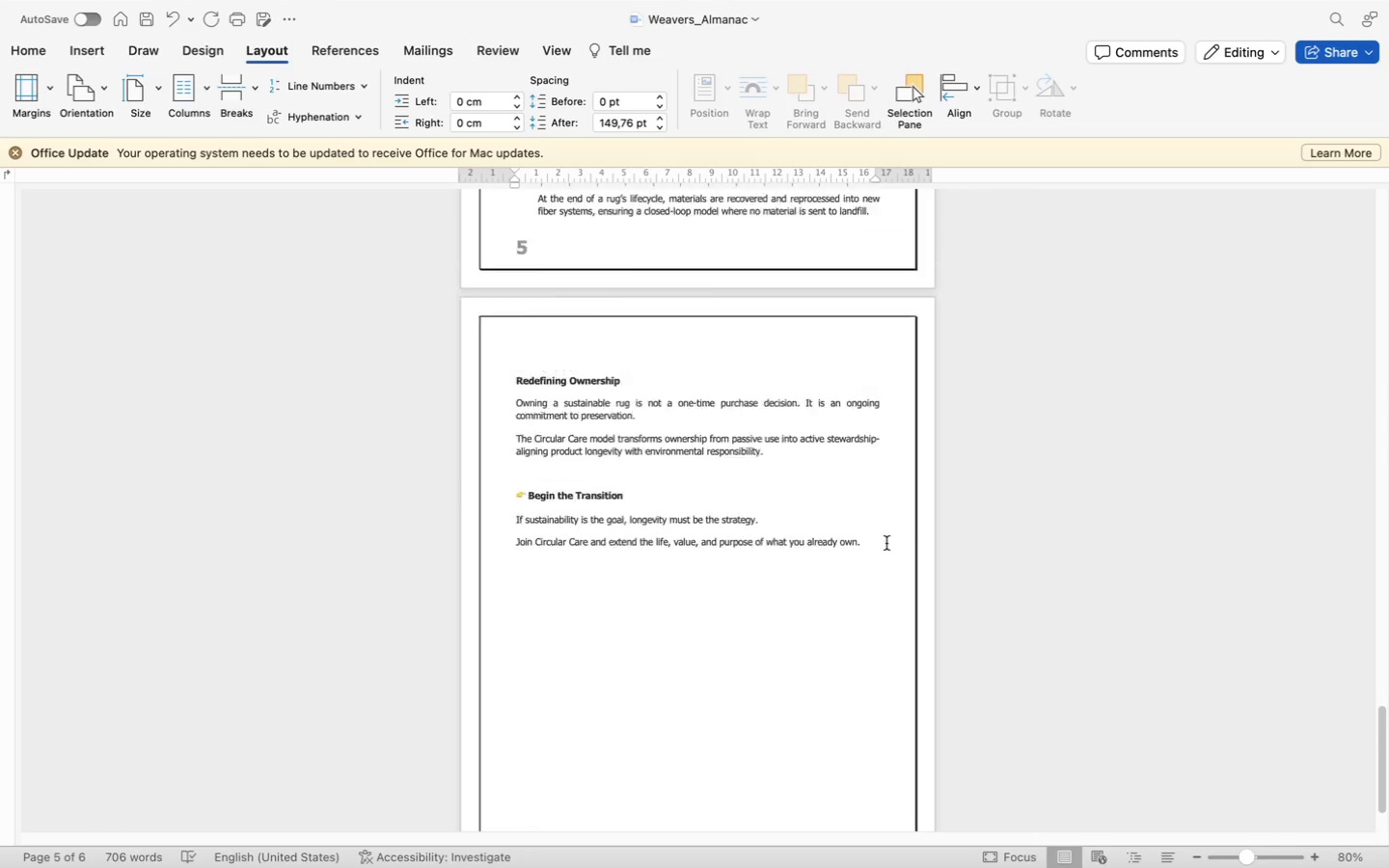 
scroll: coordinate [766, 613], scroll_direction: up, amount: 93.0
 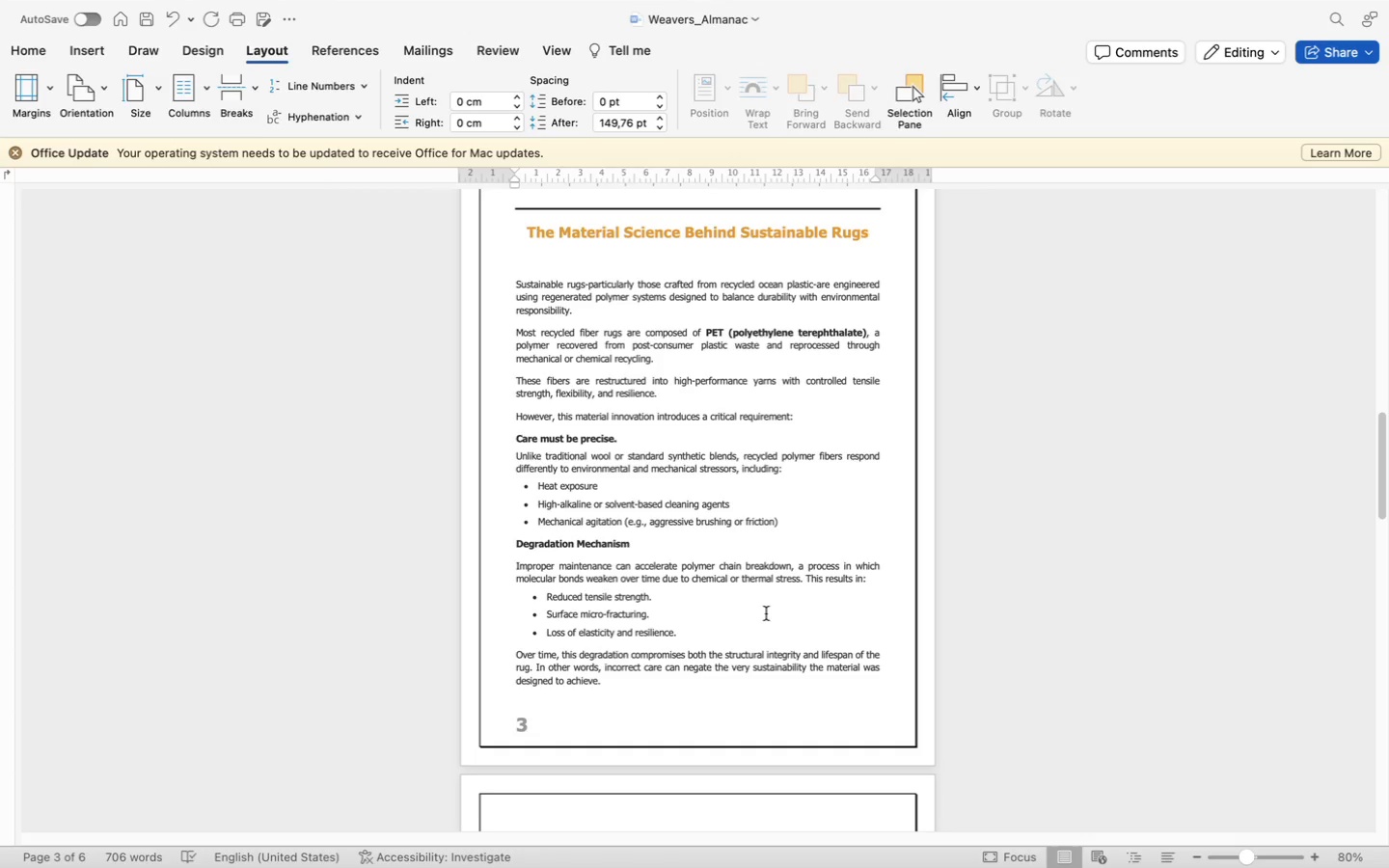 
wait(5.86)
 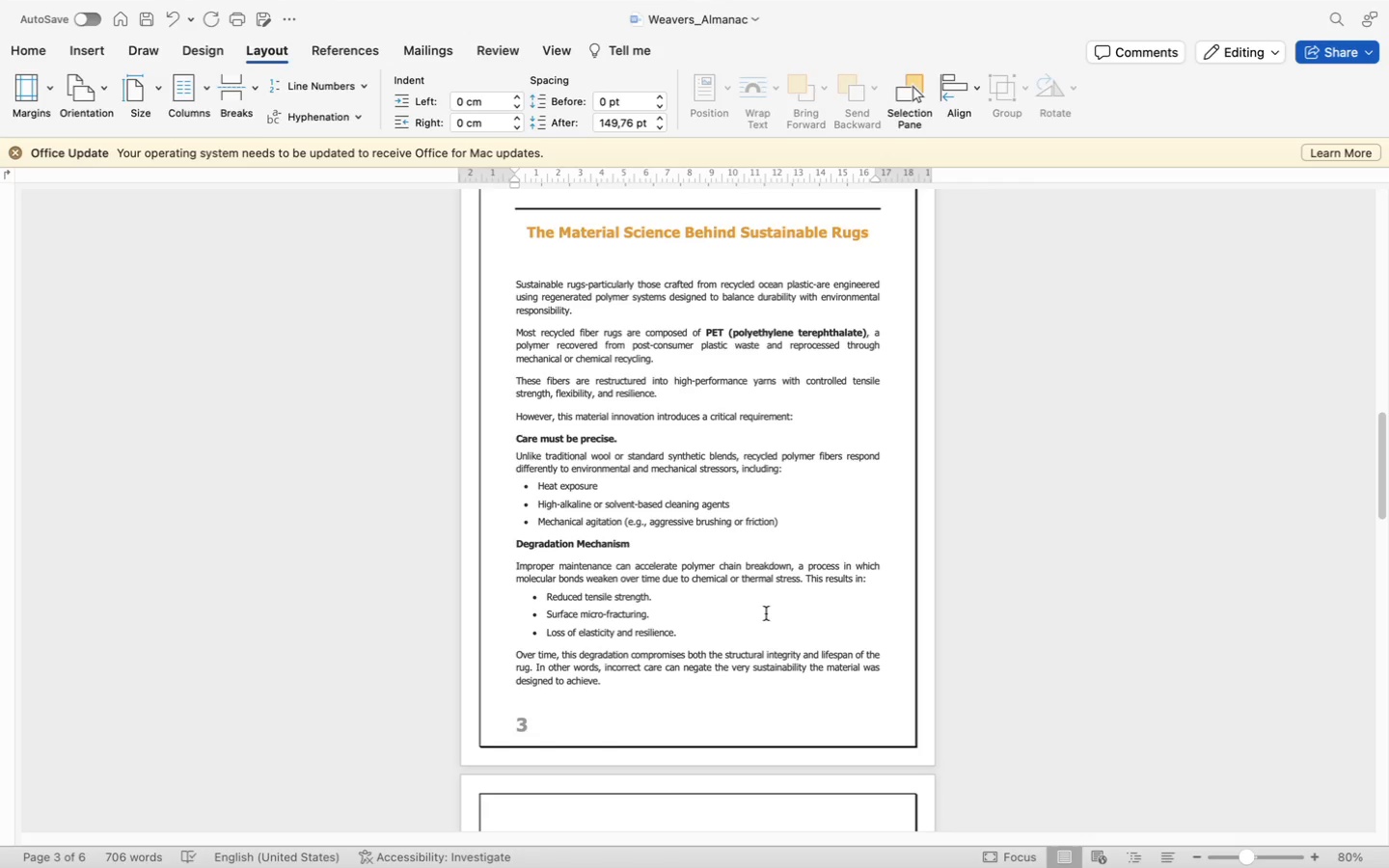 
scroll: coordinate [766, 613], scroll_direction: up, amount: 73.0
 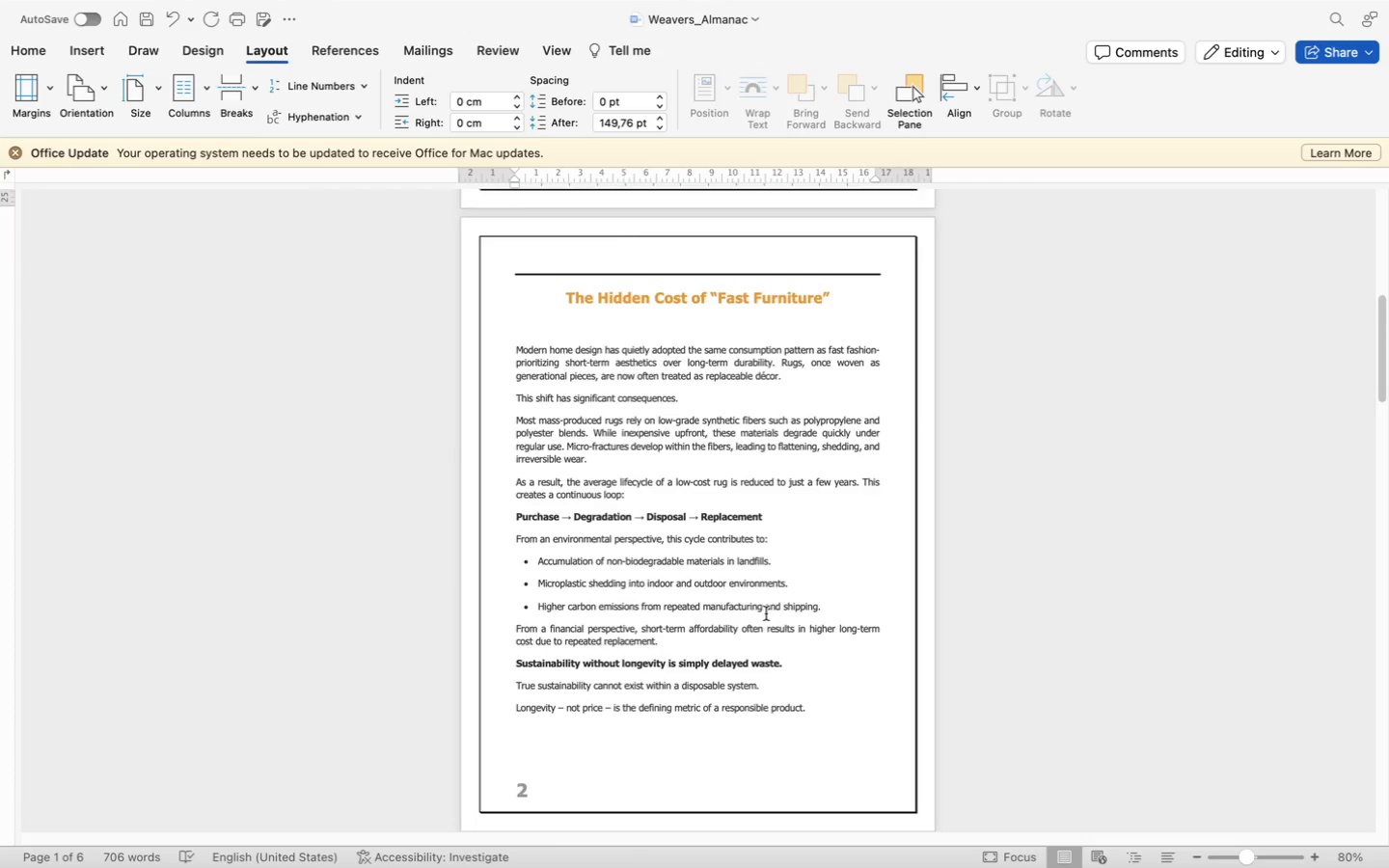 
scroll: coordinate [766, 613], scroll_direction: down, amount: 60.0
 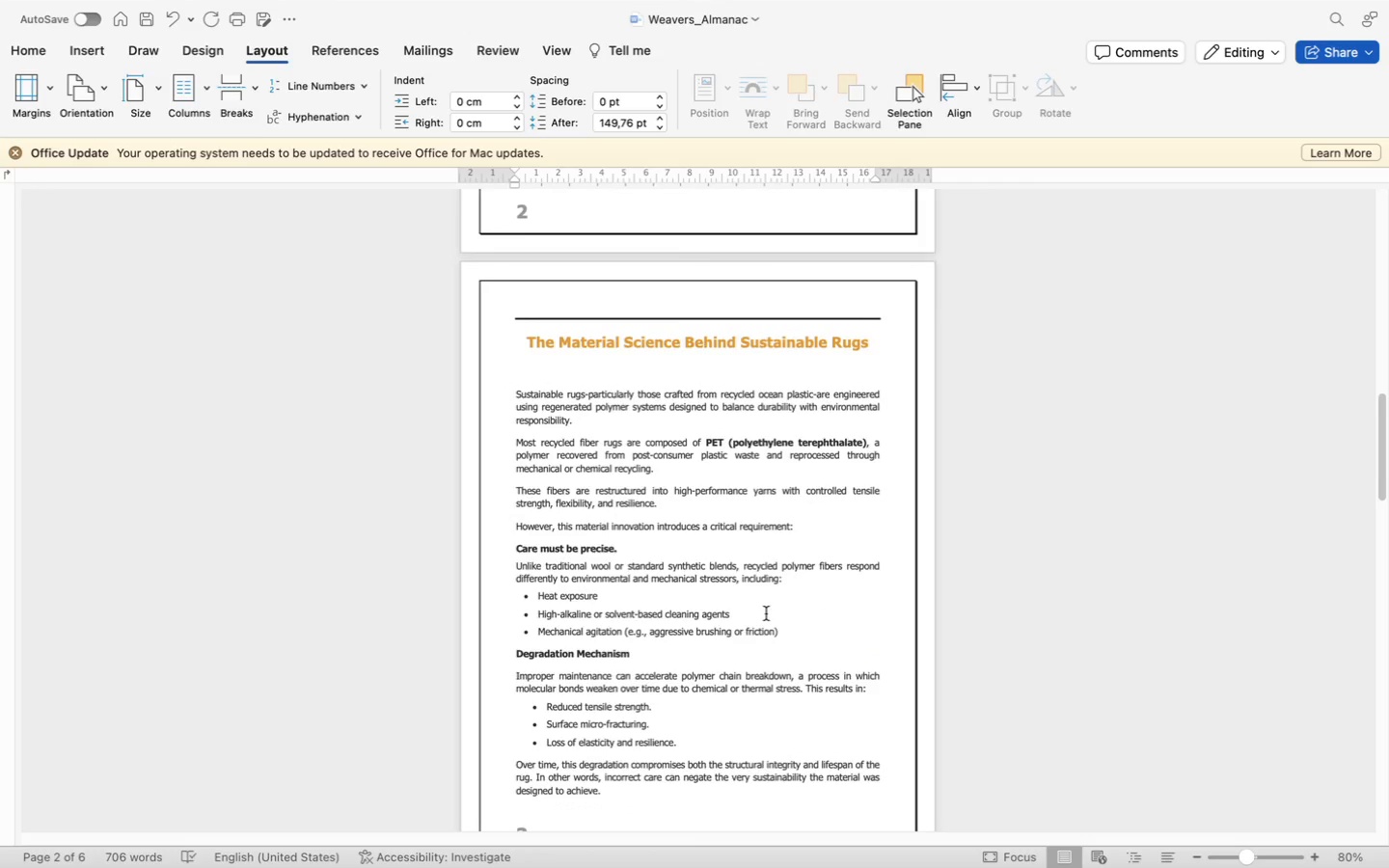 
scroll: coordinate [766, 613], scroll_direction: up, amount: 64.0
 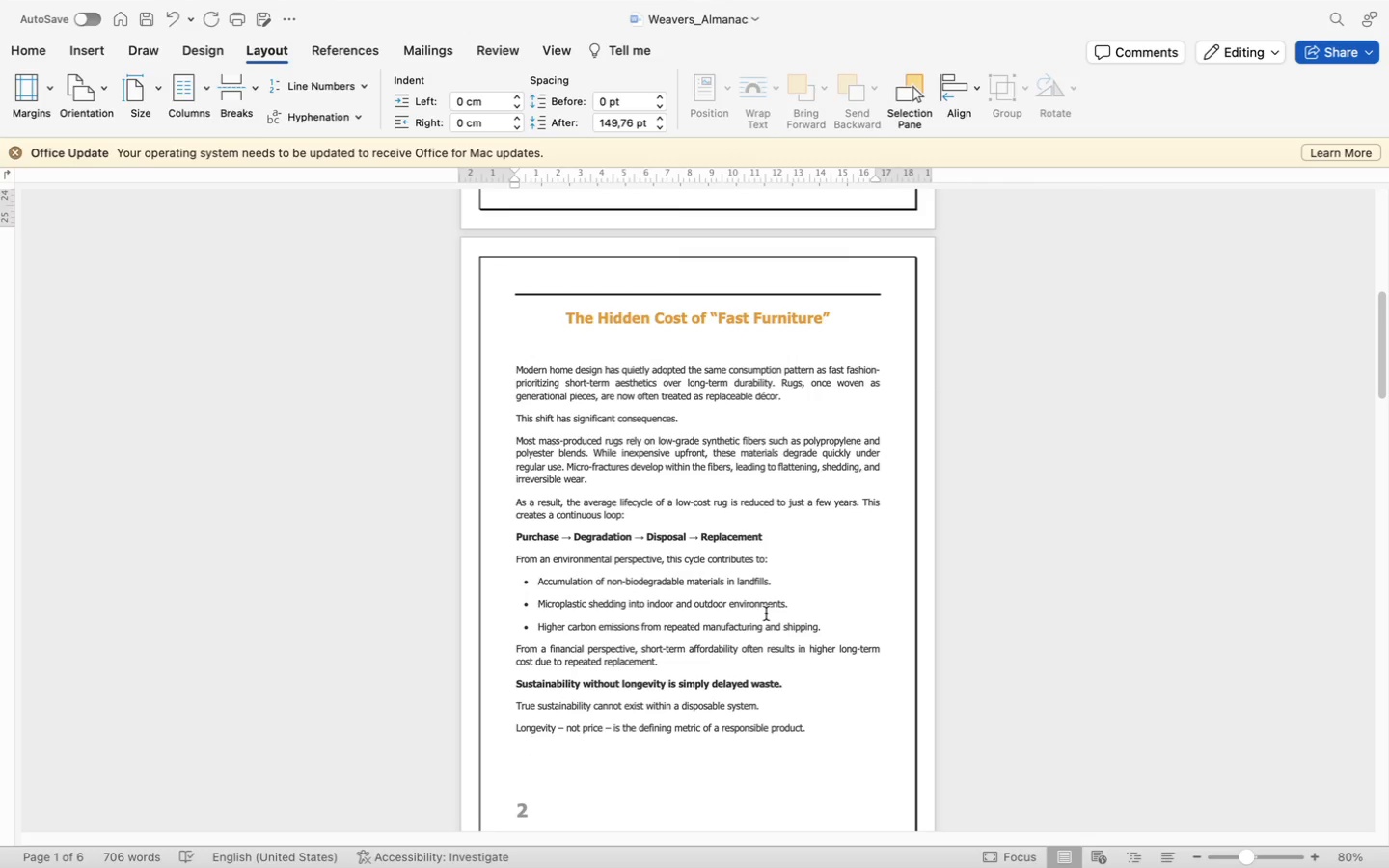 
scroll: coordinate [741, 506], scroll_direction: down, amount: 90.0
 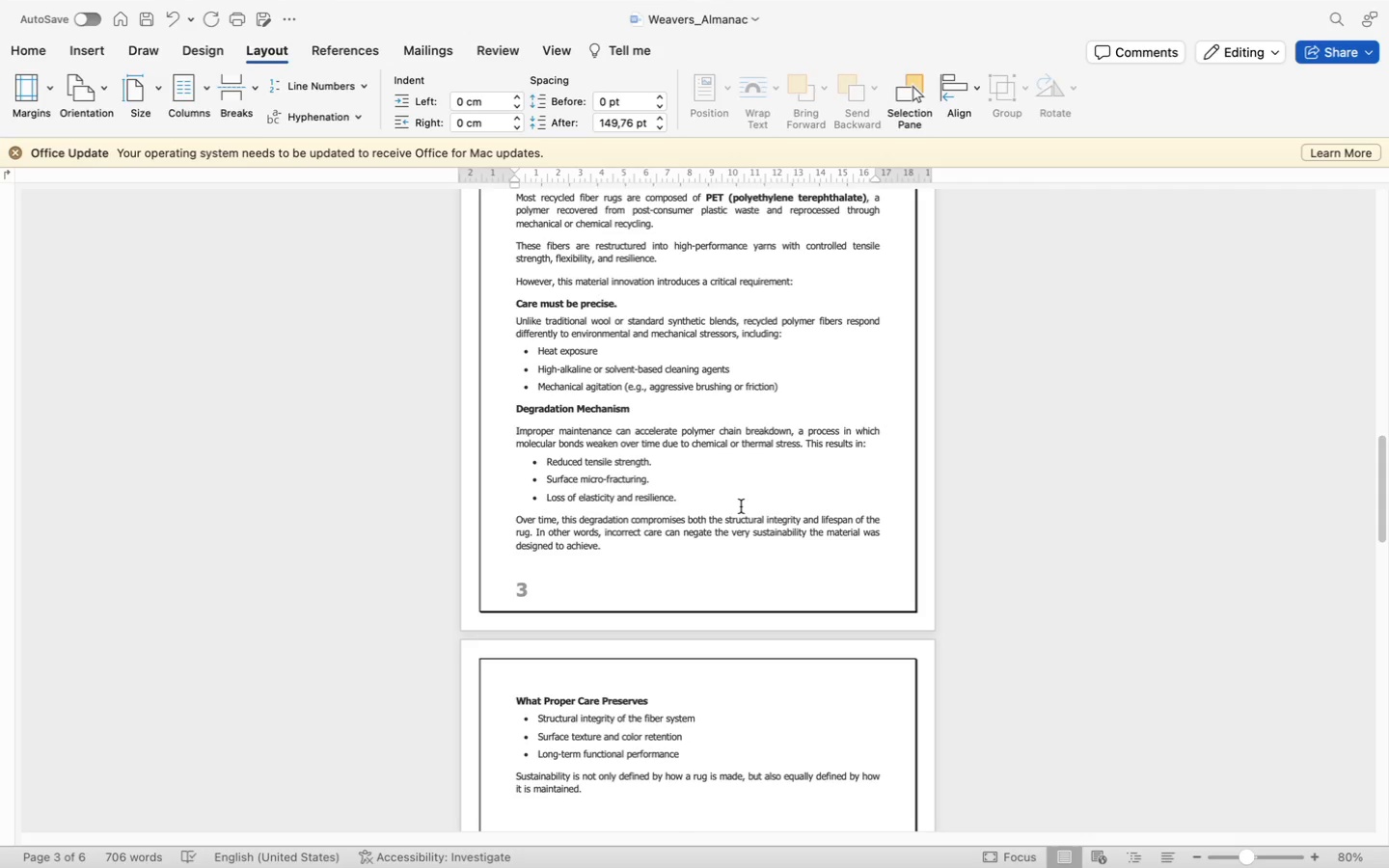 
scroll: coordinate [741, 506], scroll_direction: up, amount: 88.0
 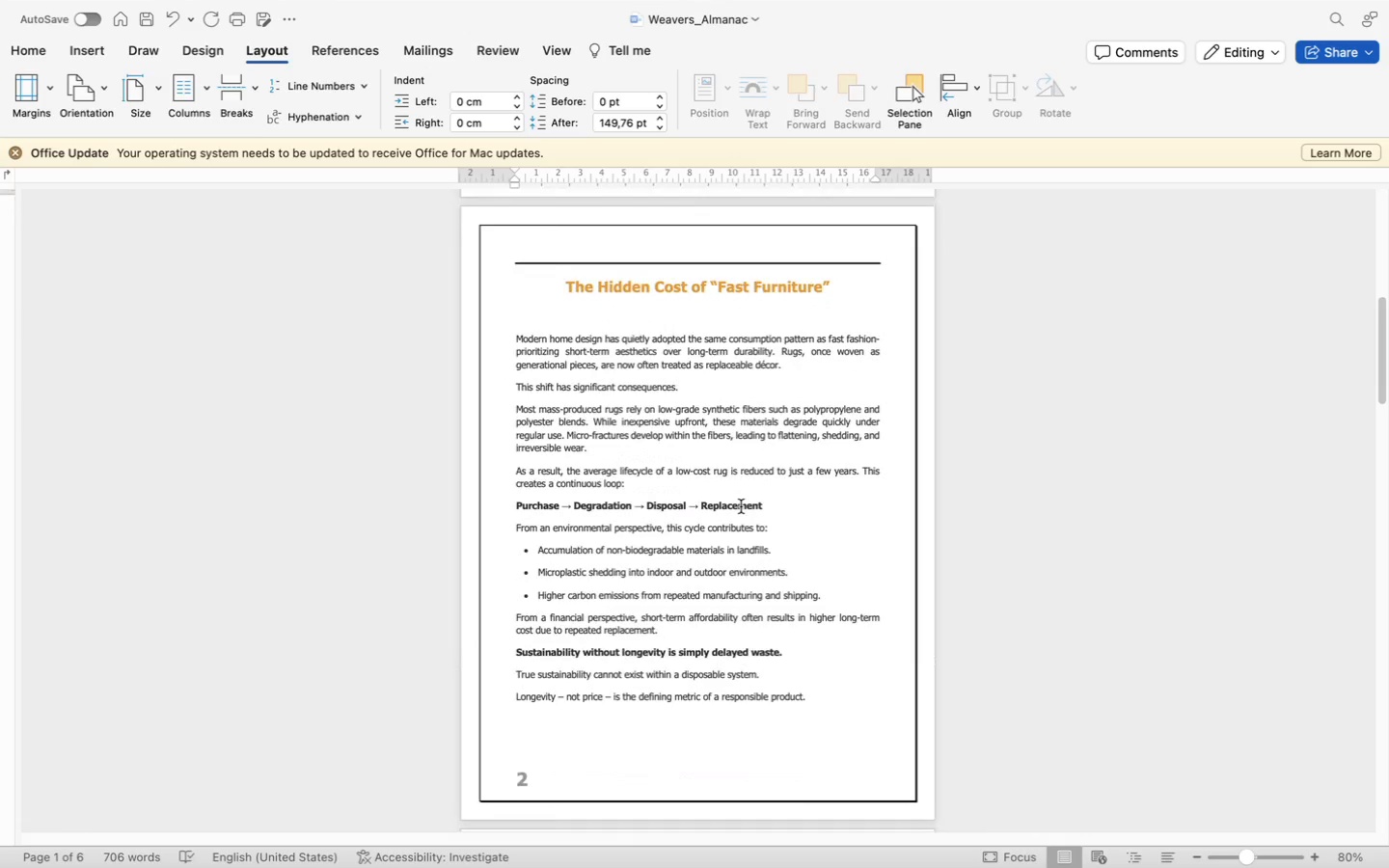 
scroll: coordinate [741, 506], scroll_direction: down, amount: 237.0
 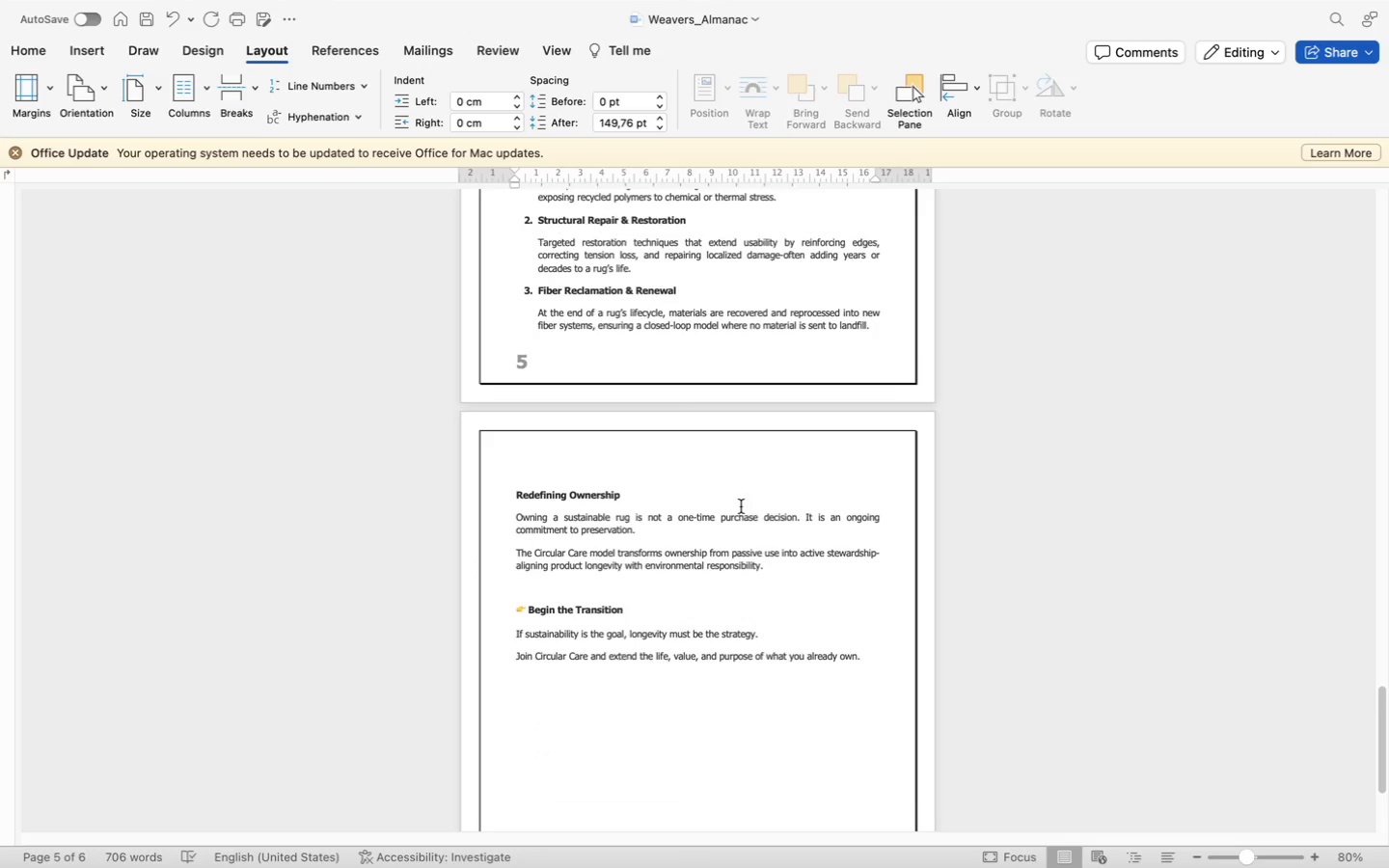 
scroll: coordinate [741, 506], scroll_direction: up, amount: 28.0
 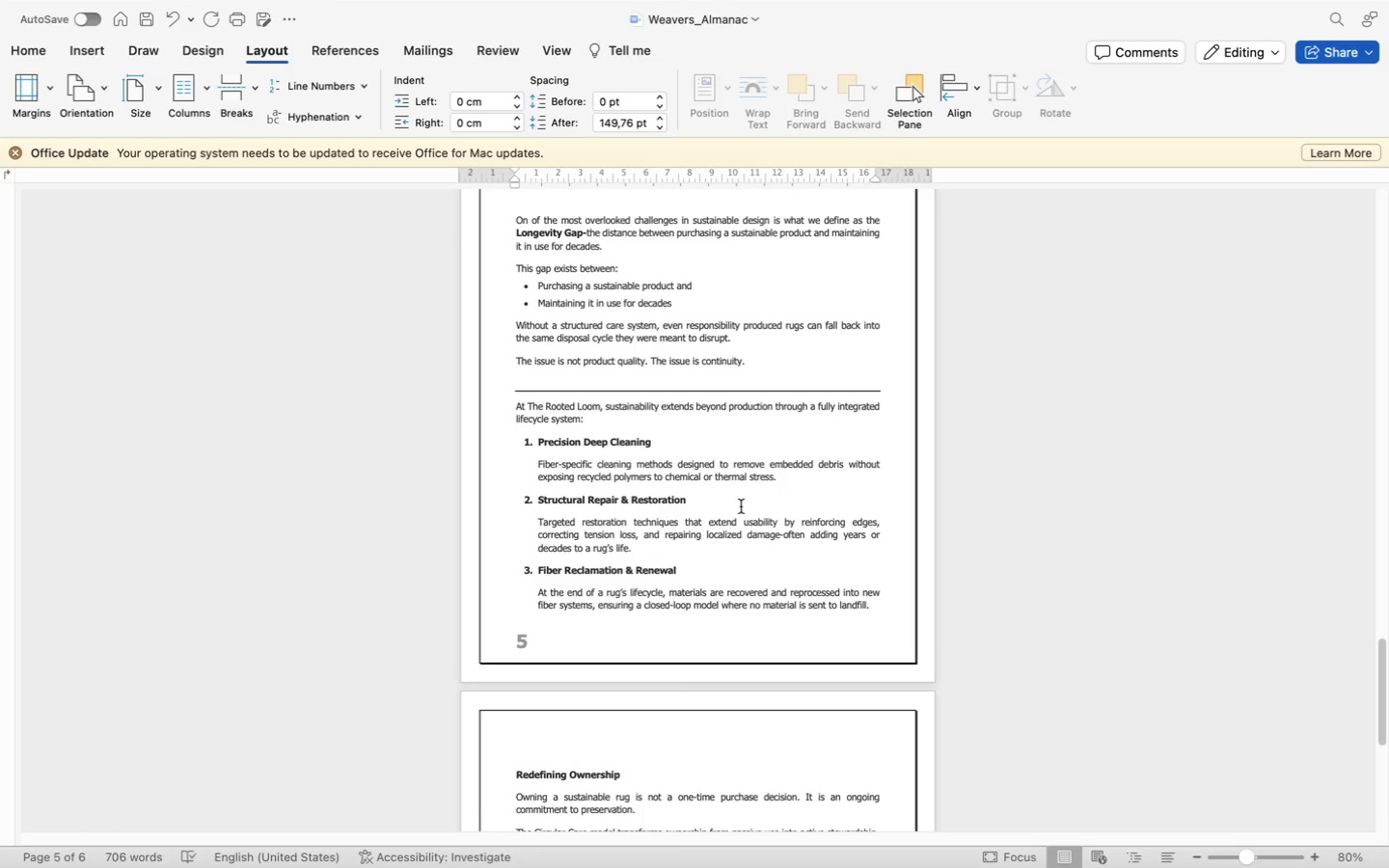 
scroll: coordinate [741, 506], scroll_direction: down, amount: 22.0
 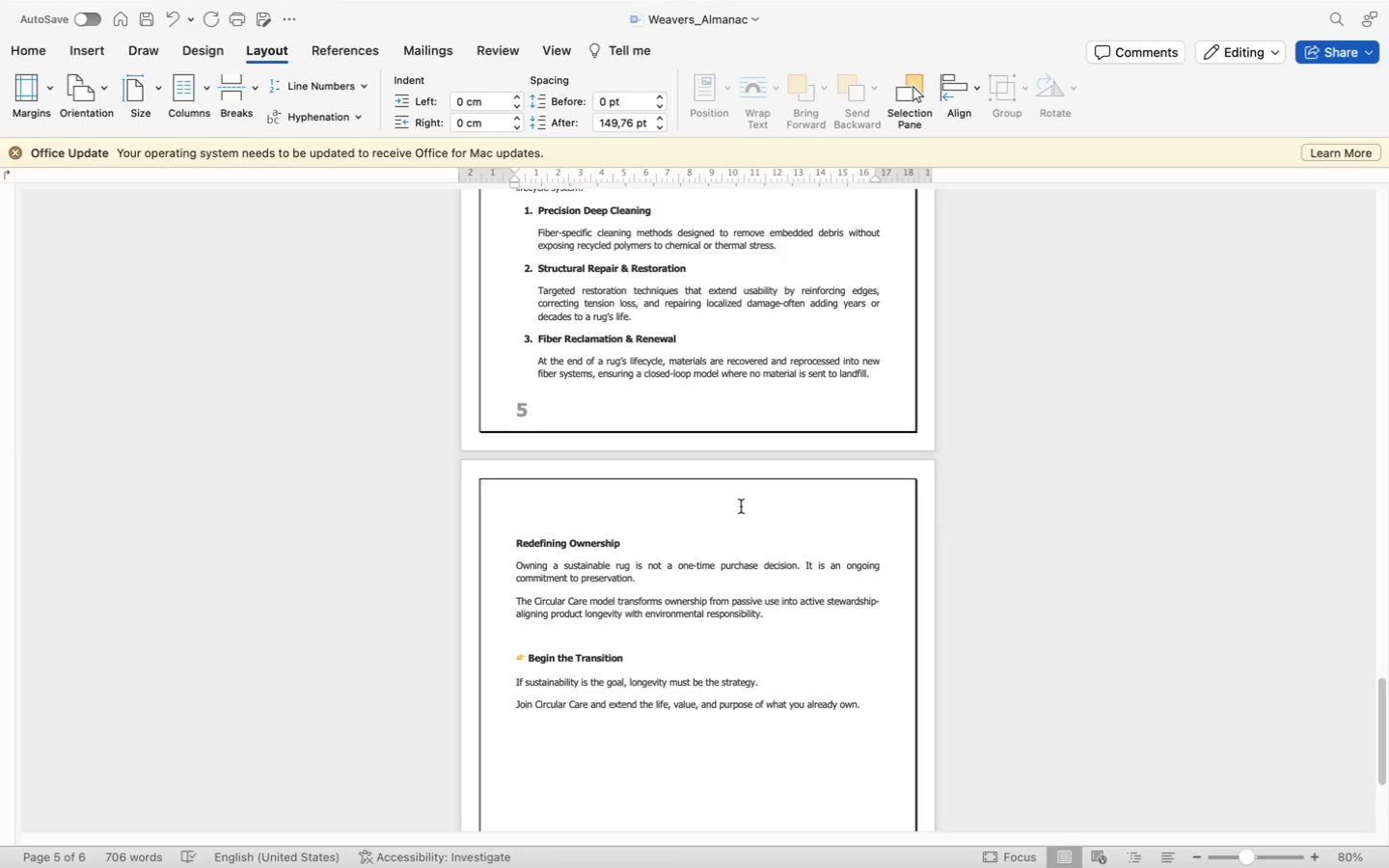 
scroll: coordinate [741, 506], scroll_direction: up, amount: 120.0
 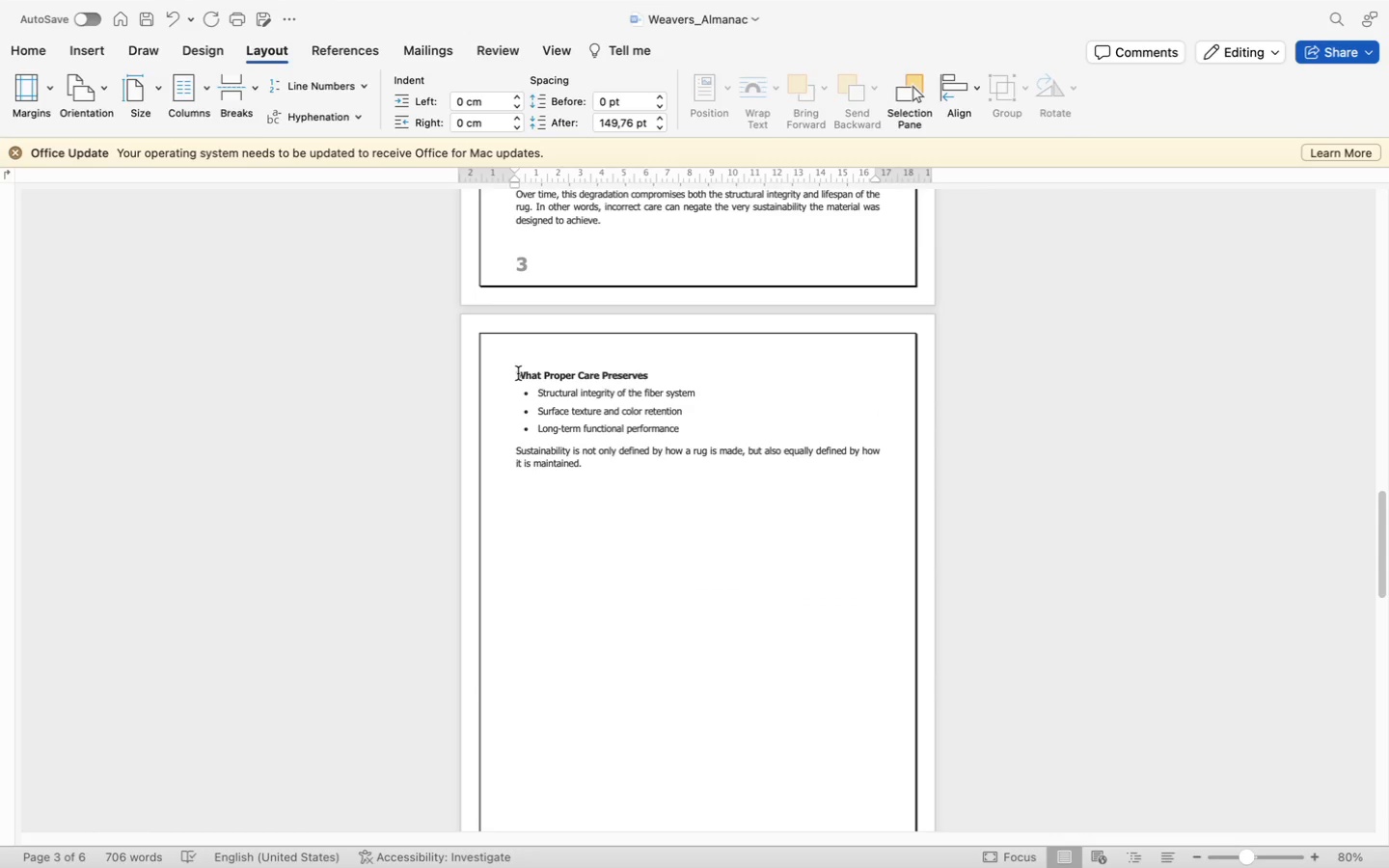 
left_click([517, 374])
 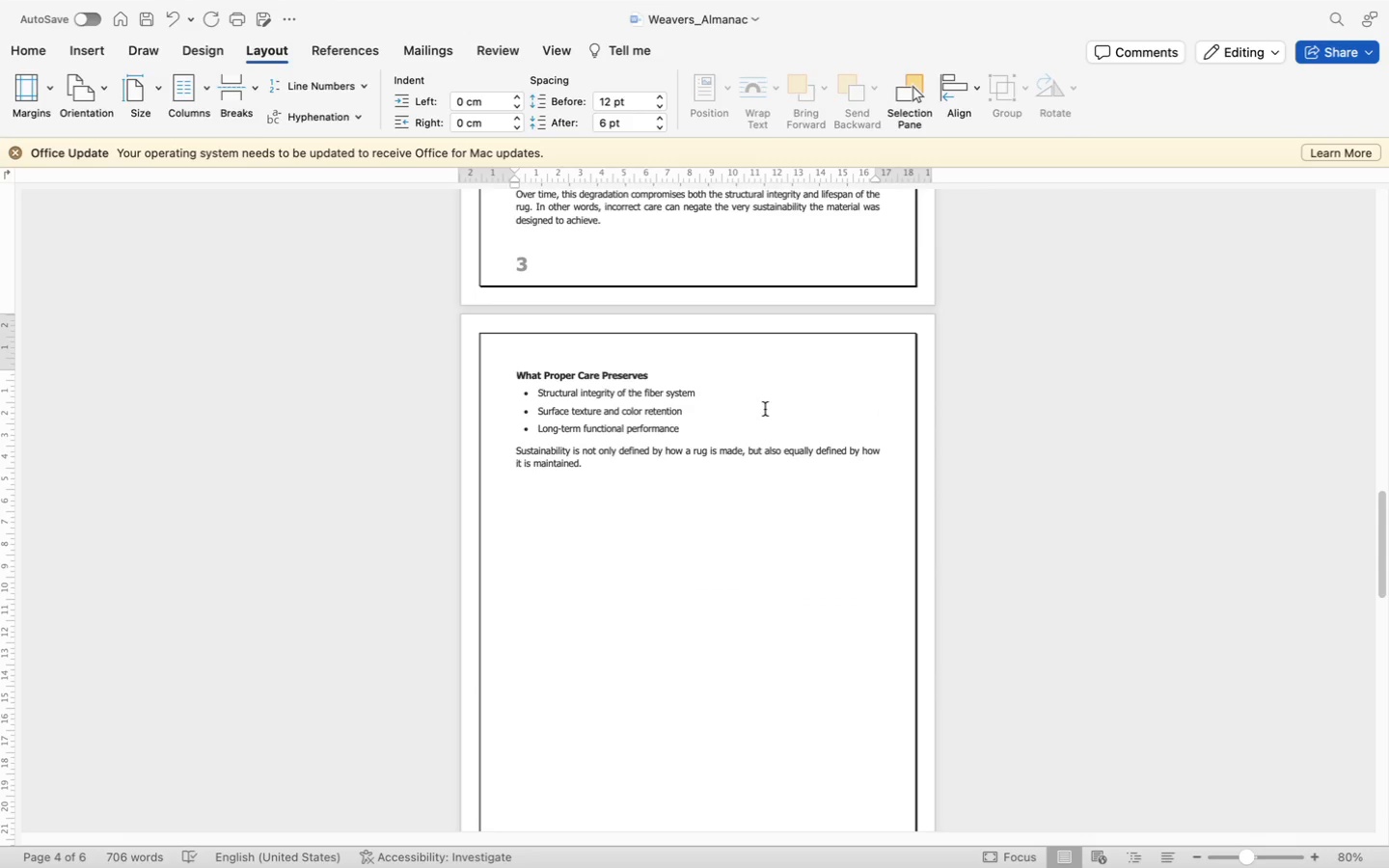 
key(Enter)
 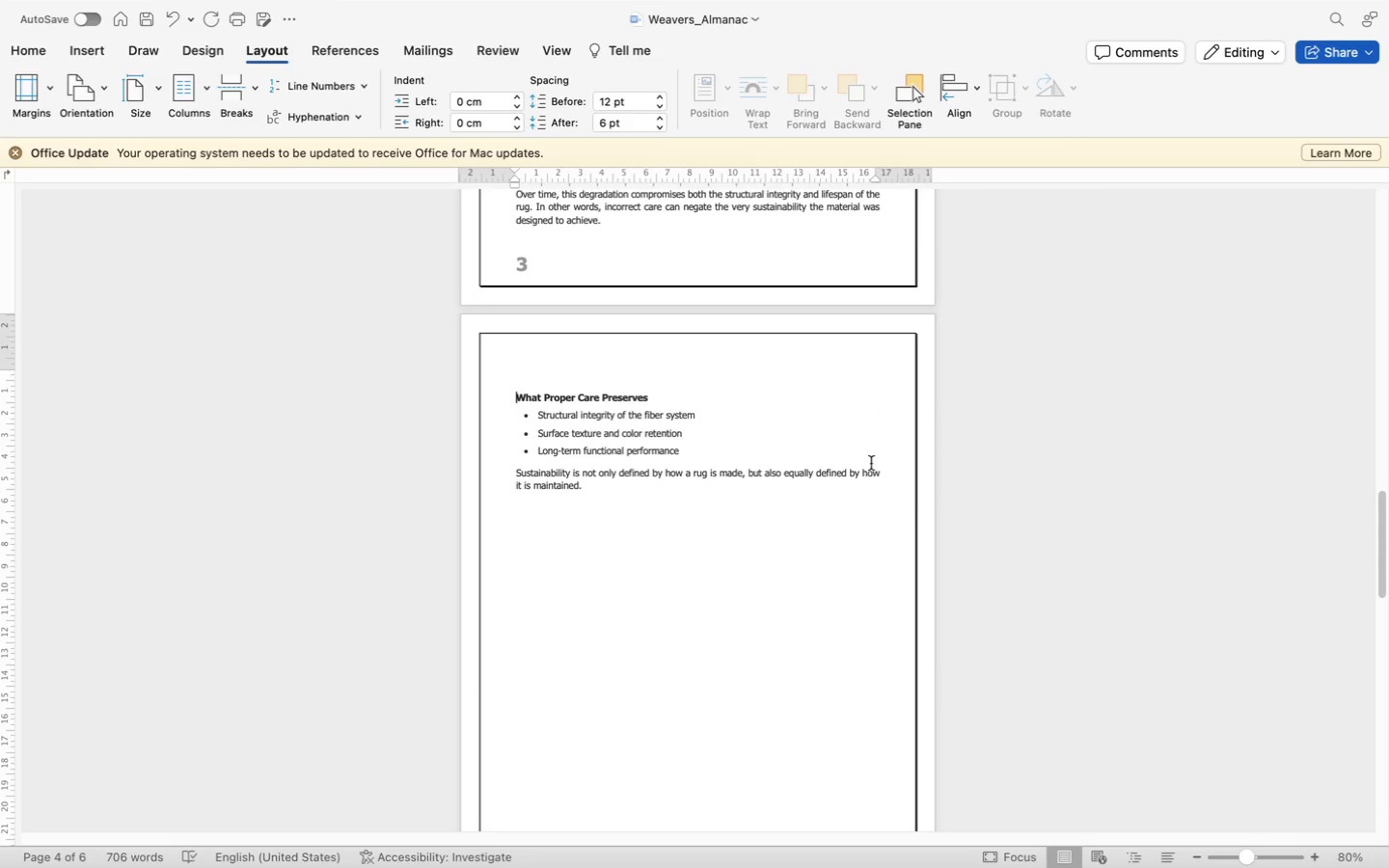 
scroll: coordinate [924, 571], scroll_direction: up, amount: 35.0
 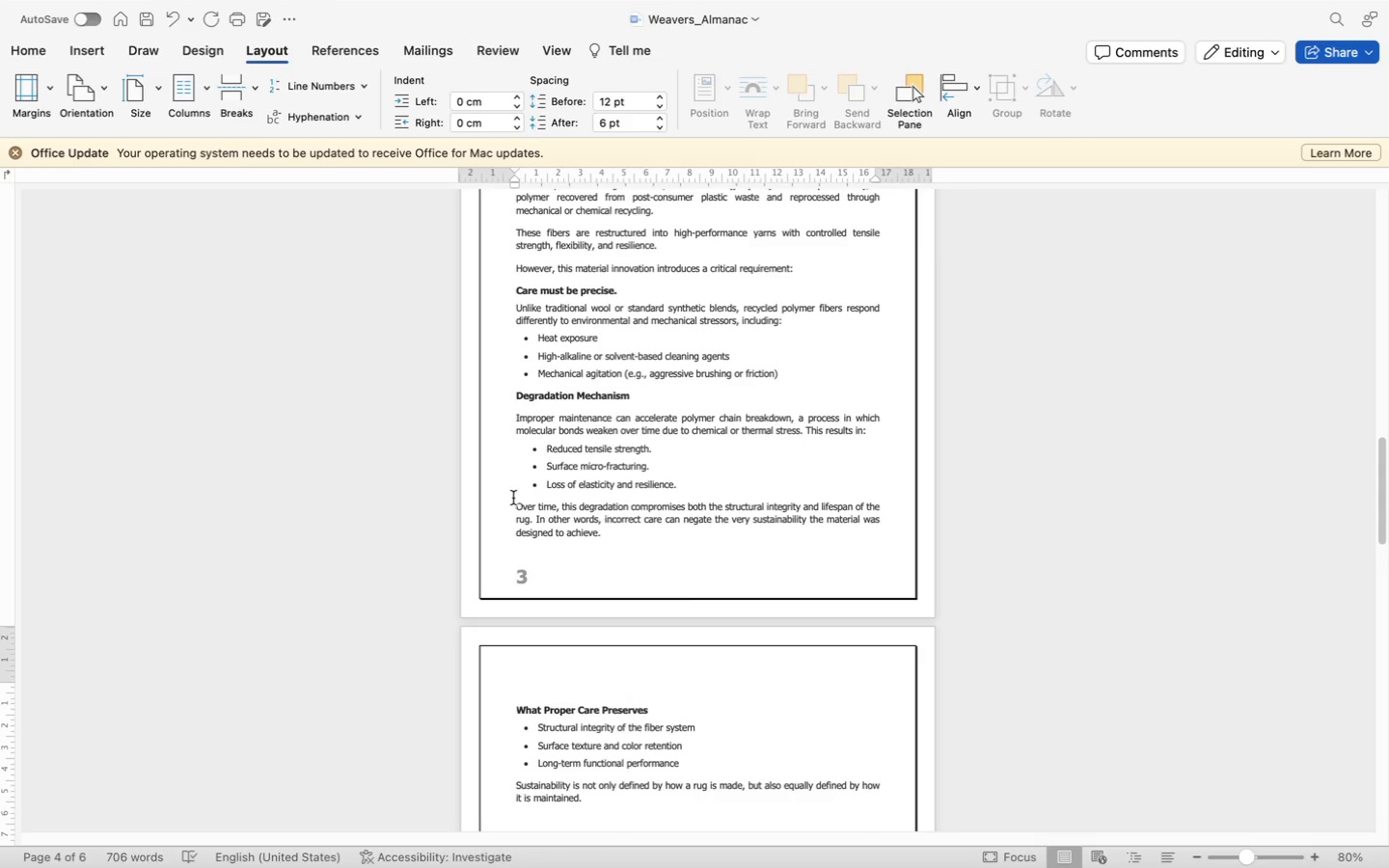 
left_click([513, 504])
 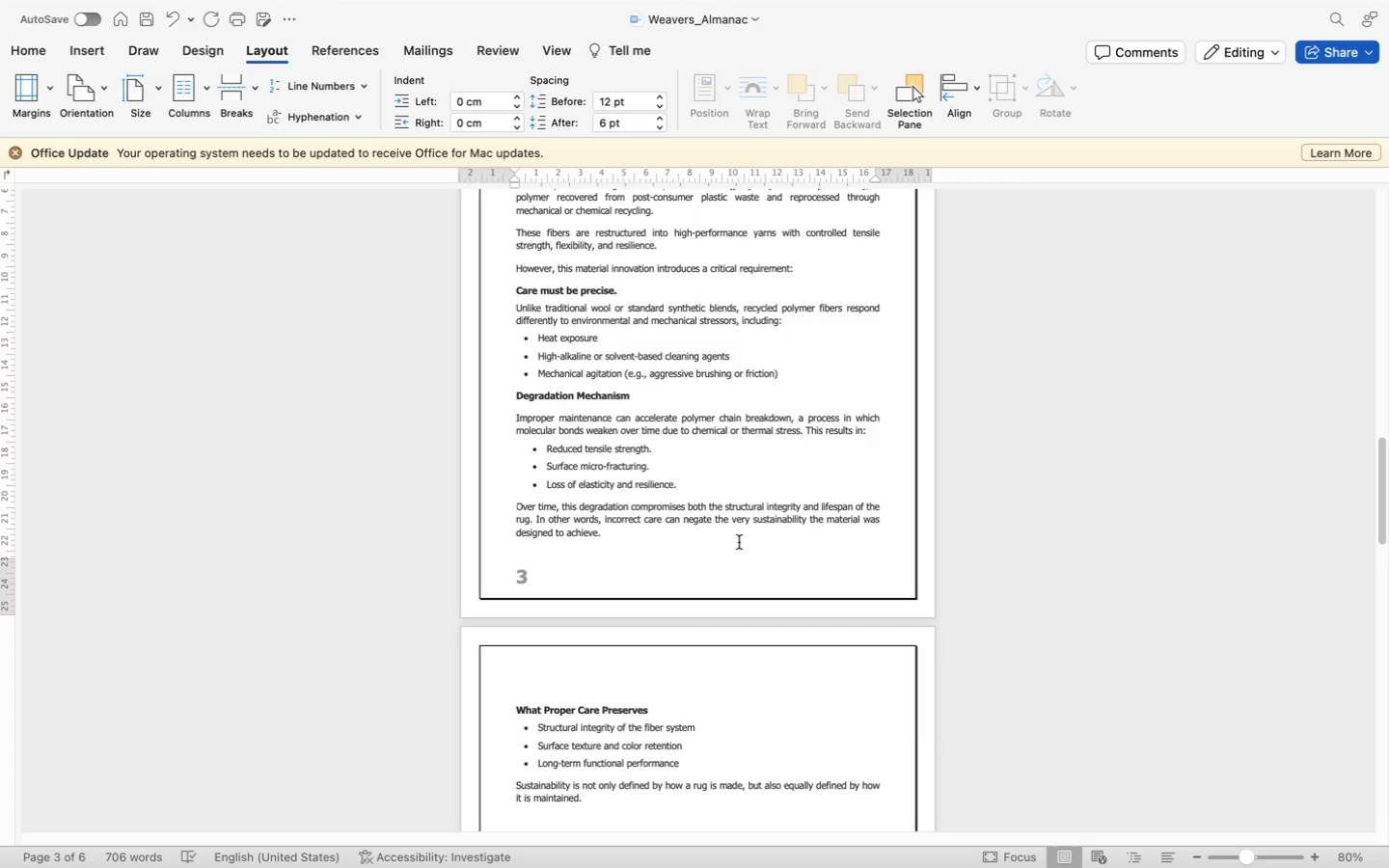 
key(Enter)
 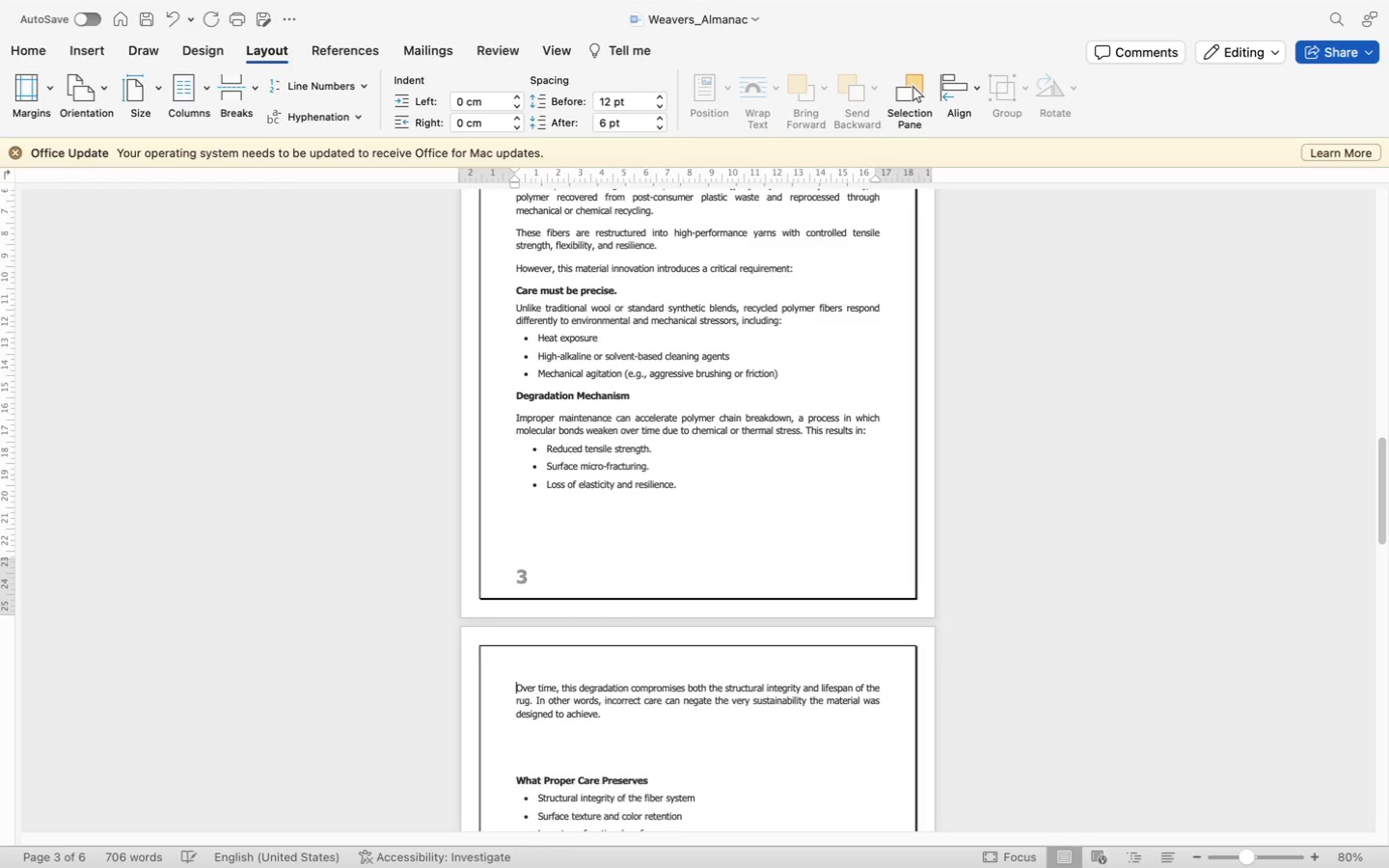 
key(Enter)
 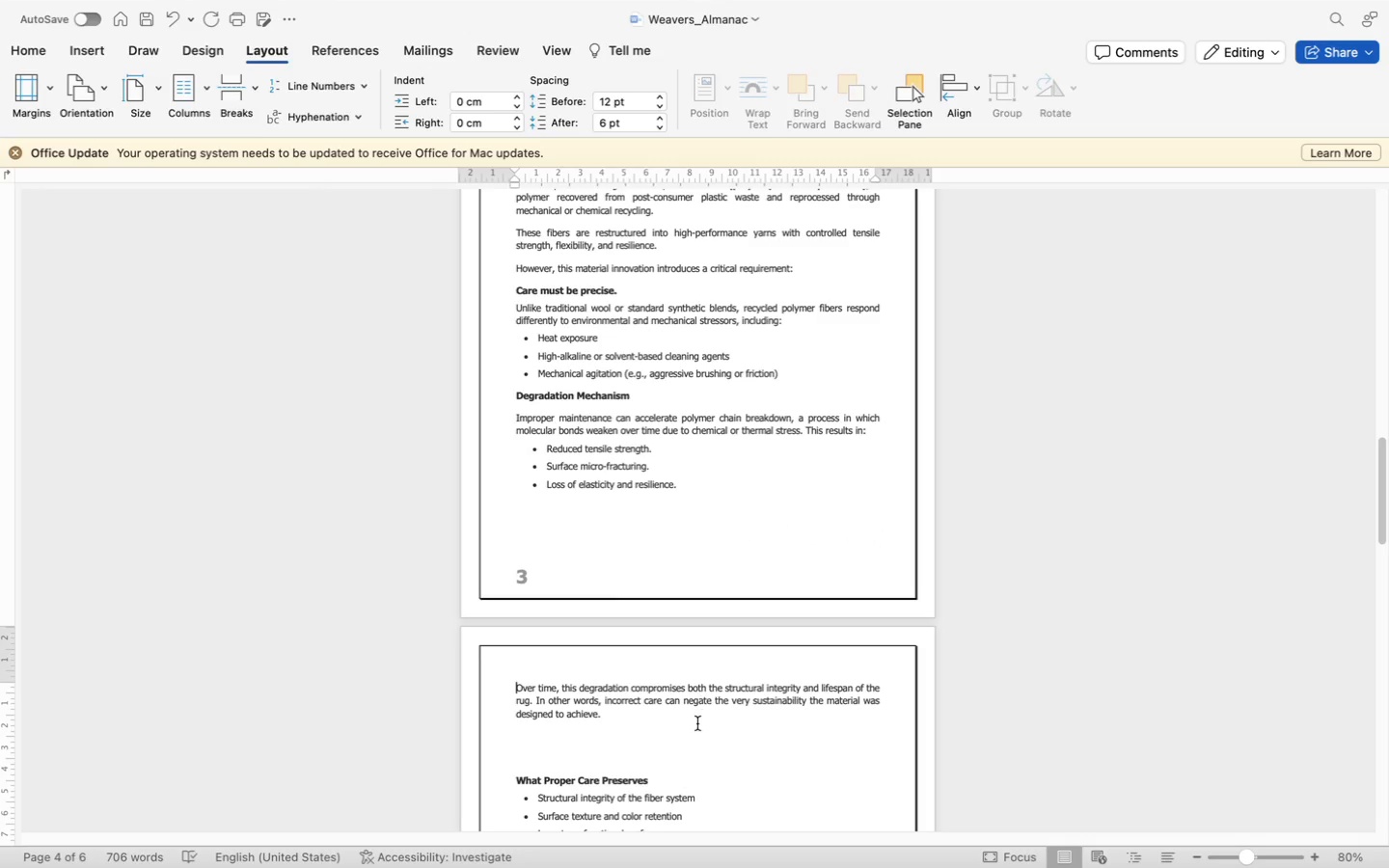 
left_click([592, 758])
 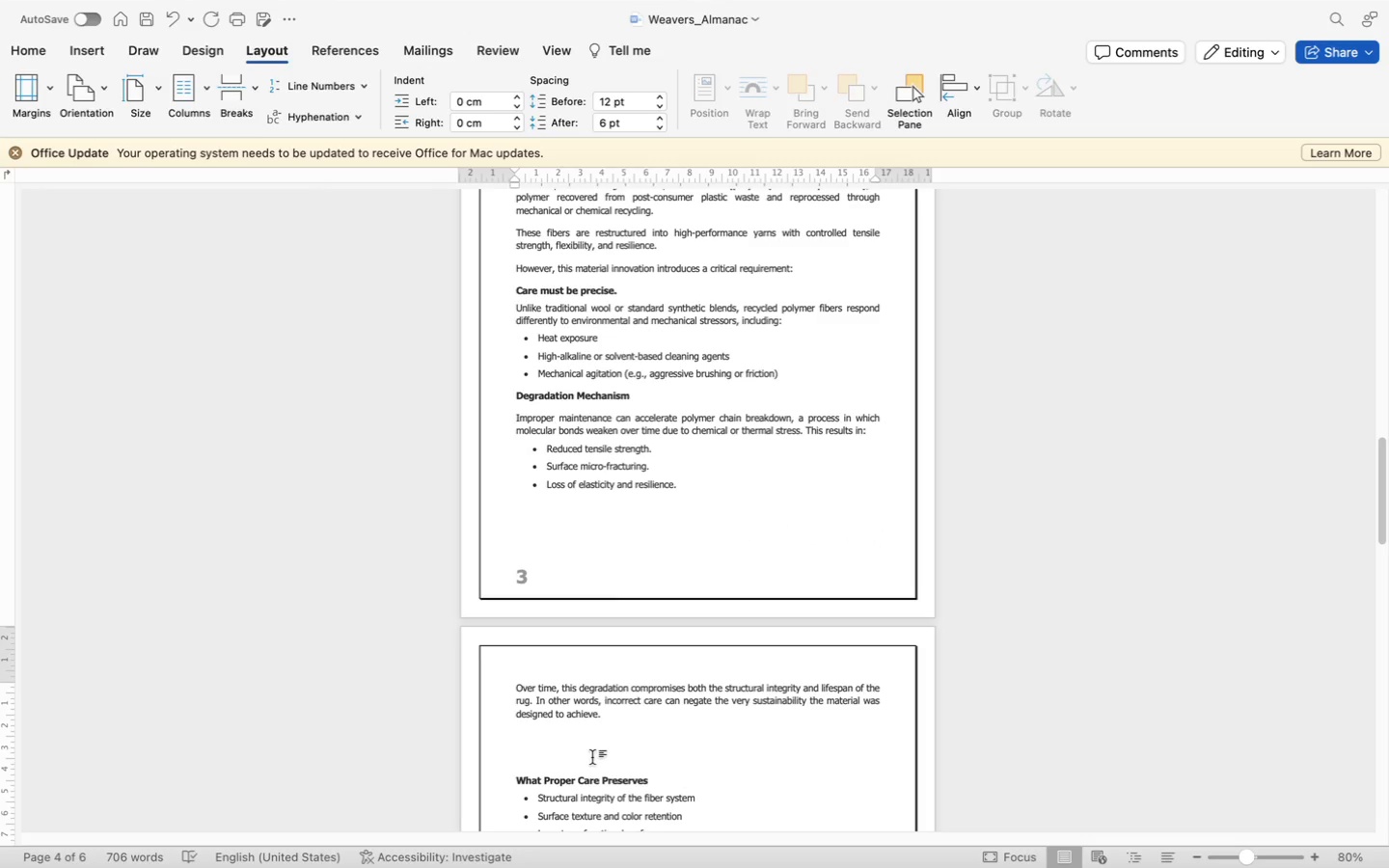 
key(Backspace)
 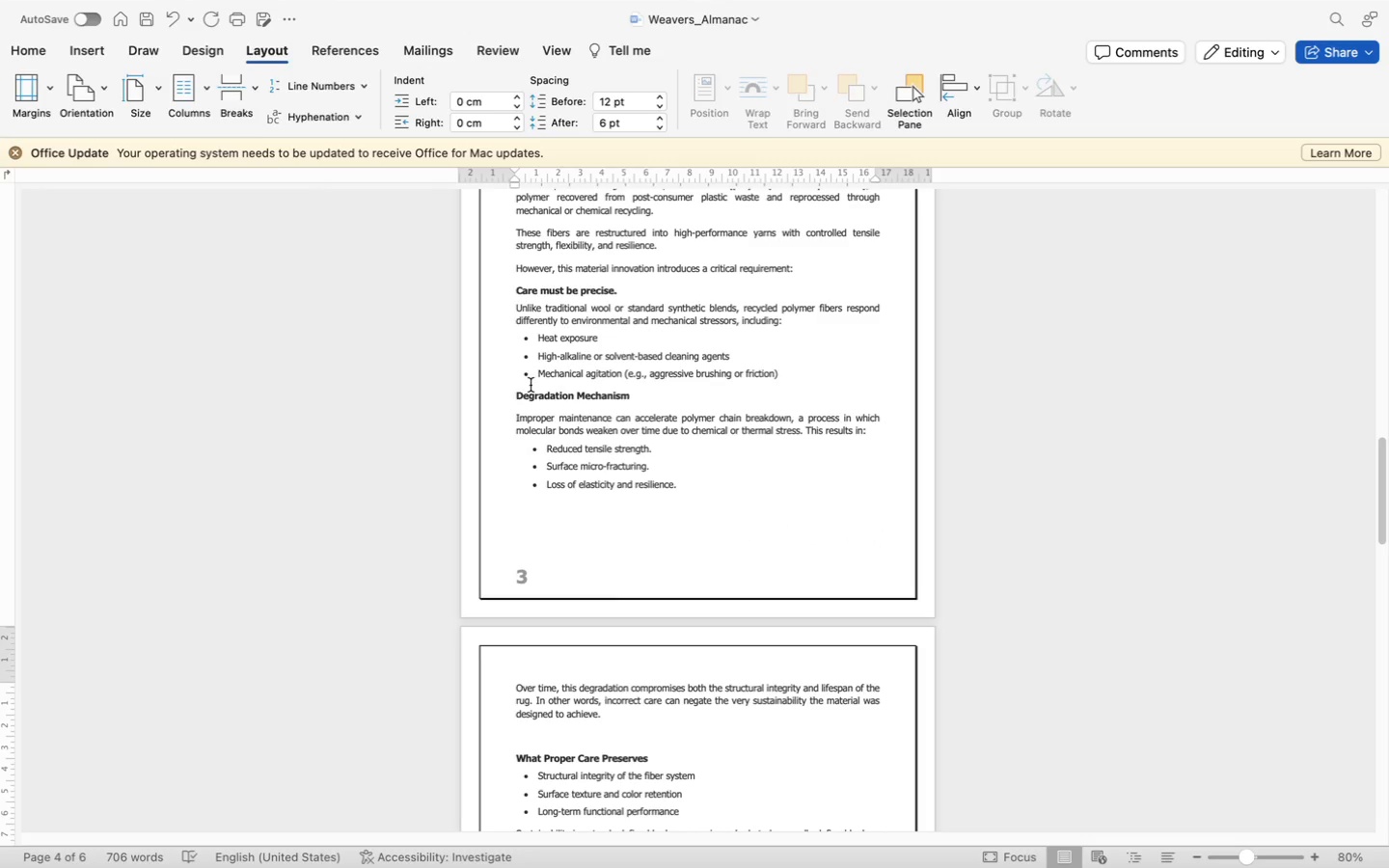 
left_click([514, 396])
 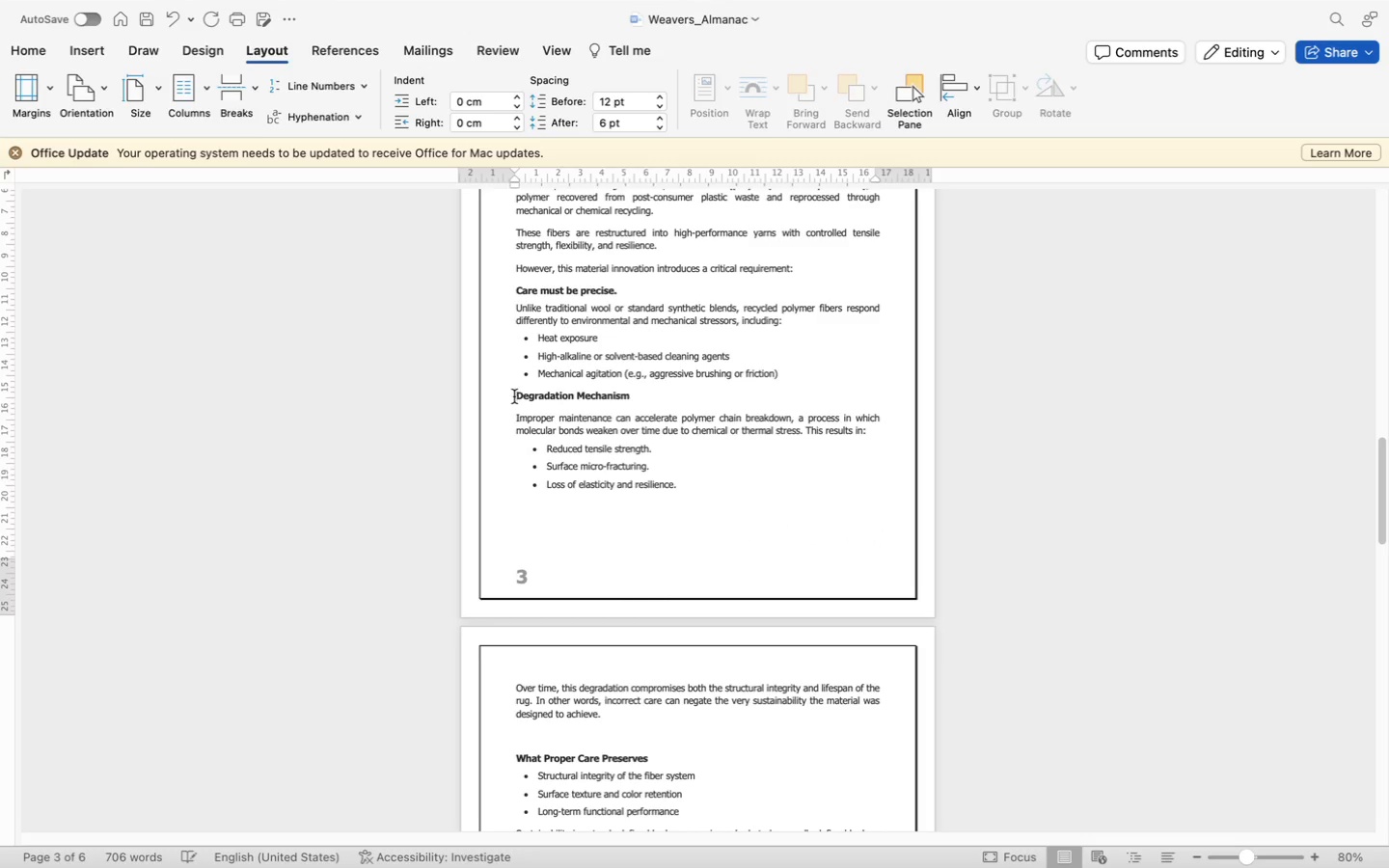 
key(Enter)
 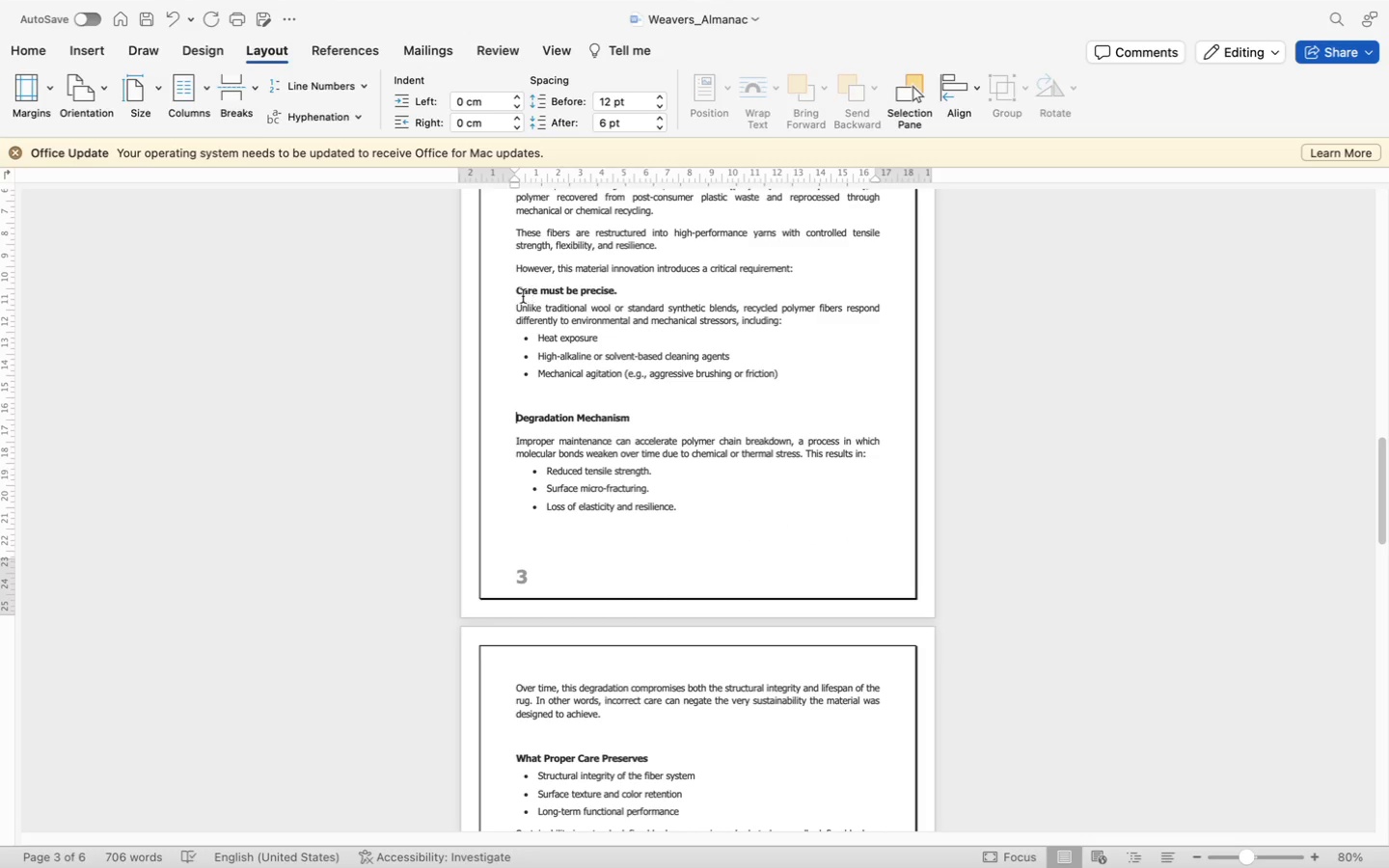 
left_click([516, 294])
 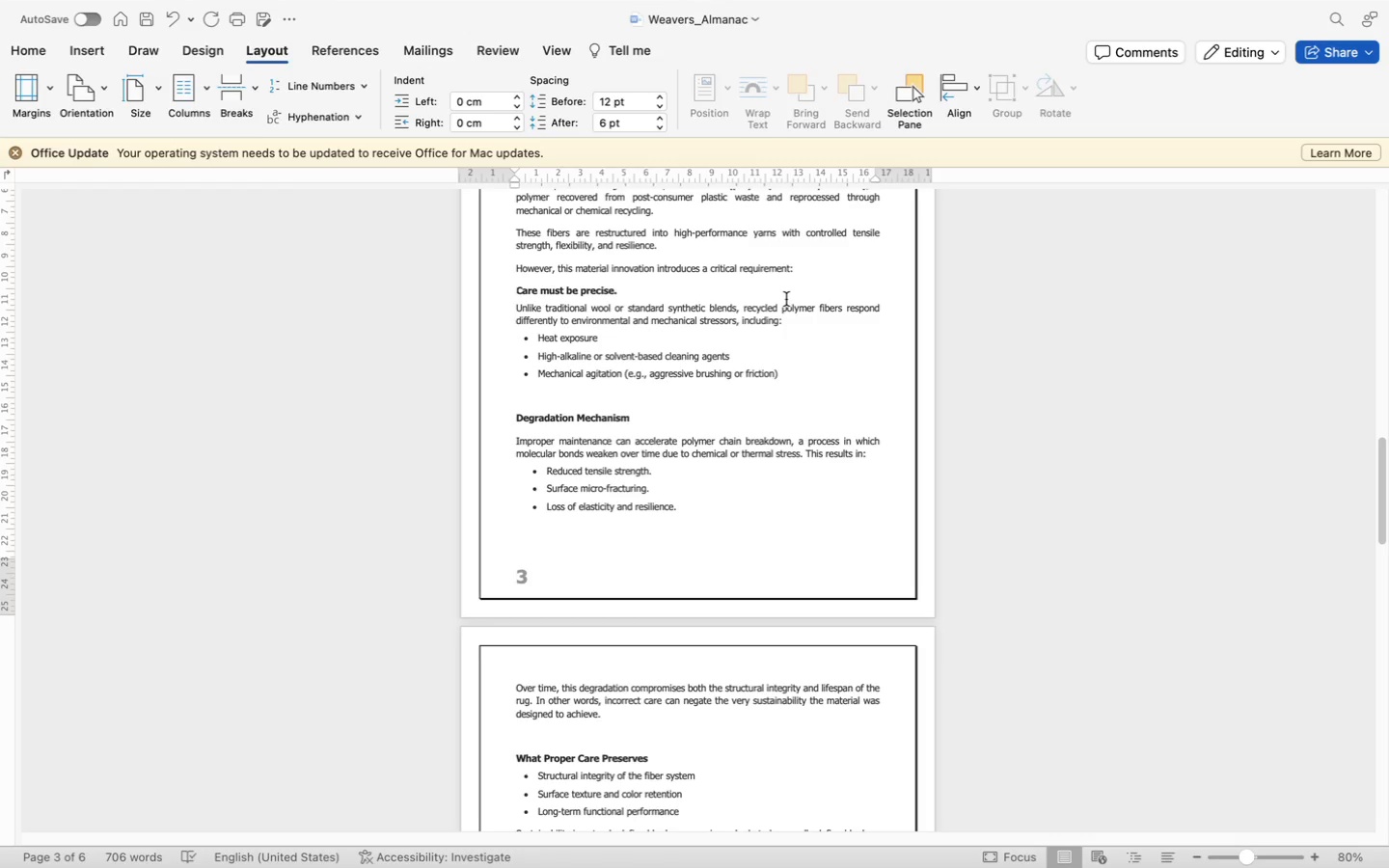 
key(Enter)
 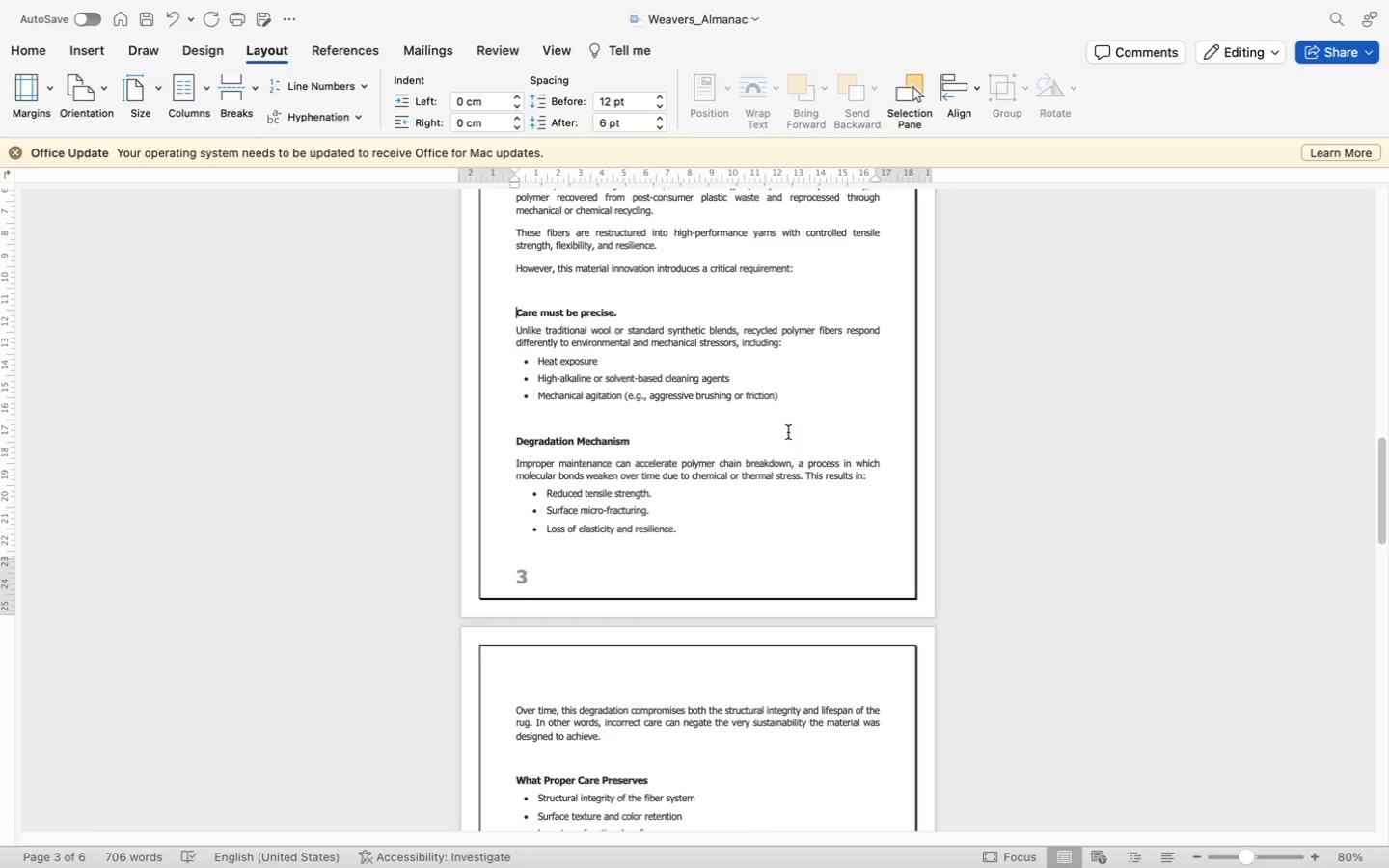 
scroll: coordinate [787, 434], scroll_direction: up, amount: 31.0
 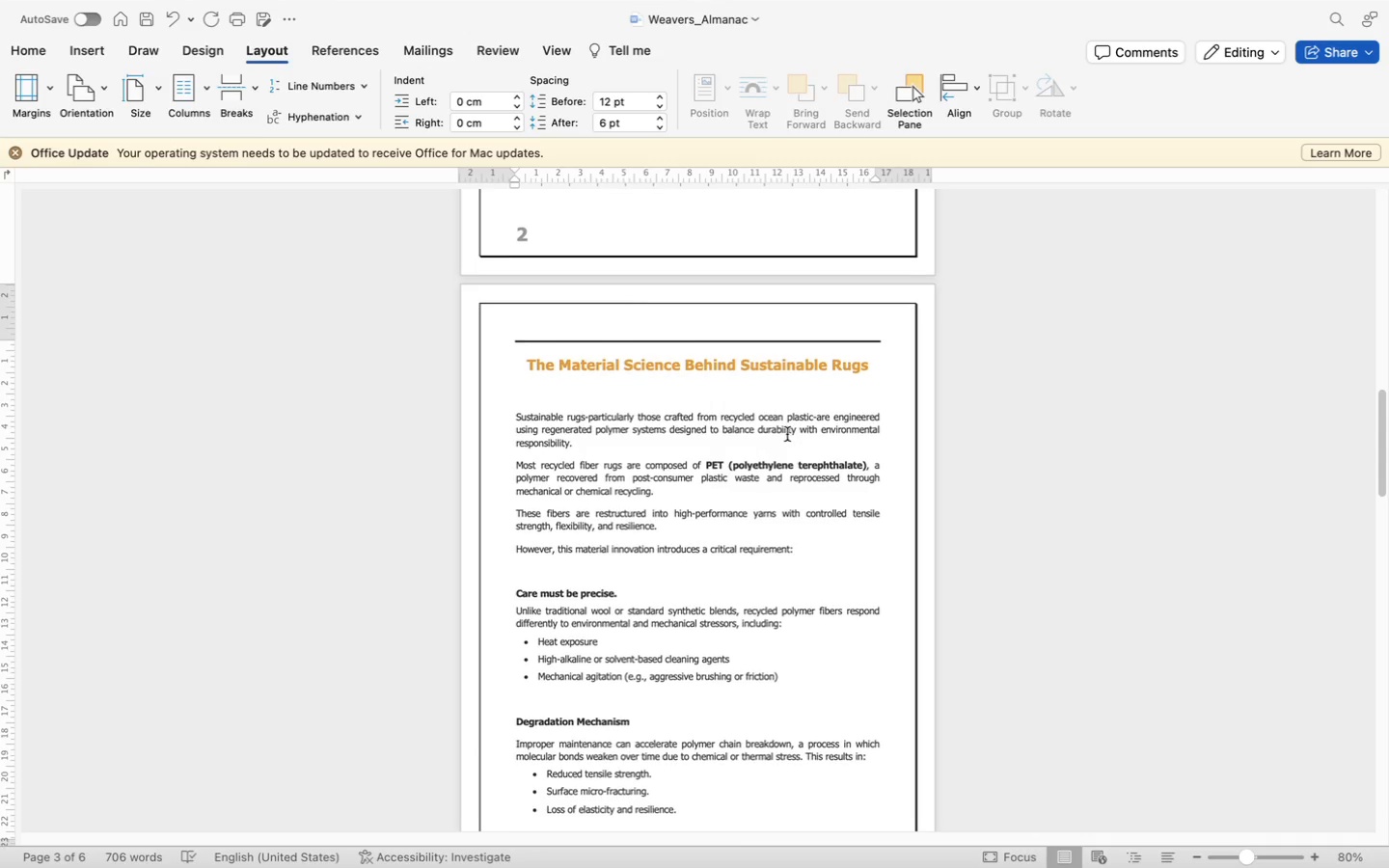 
scroll: coordinate [567, 535], scroll_direction: down, amount: 46.0
 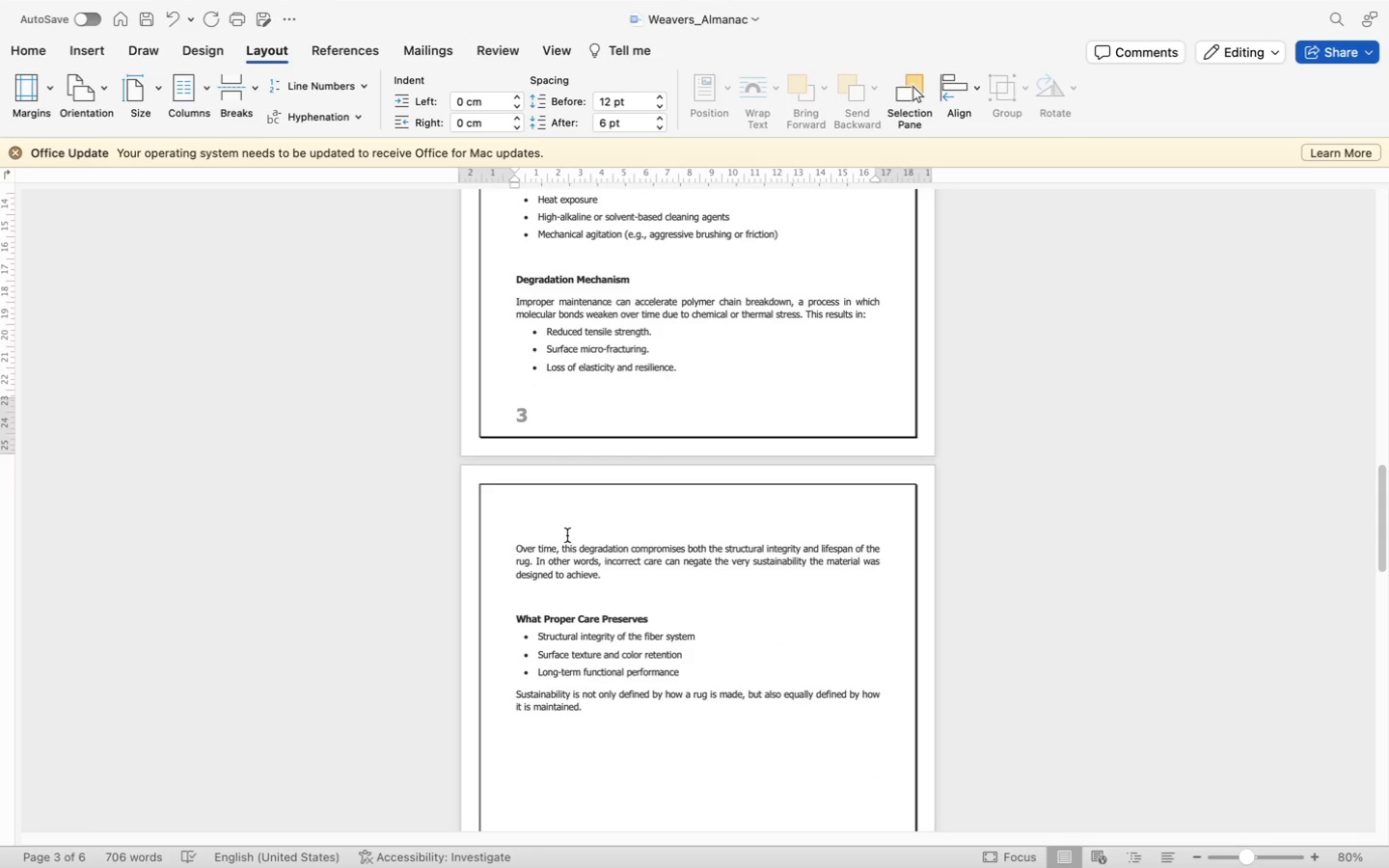 
scroll: coordinate [567, 535], scroll_direction: up, amount: 22.0
 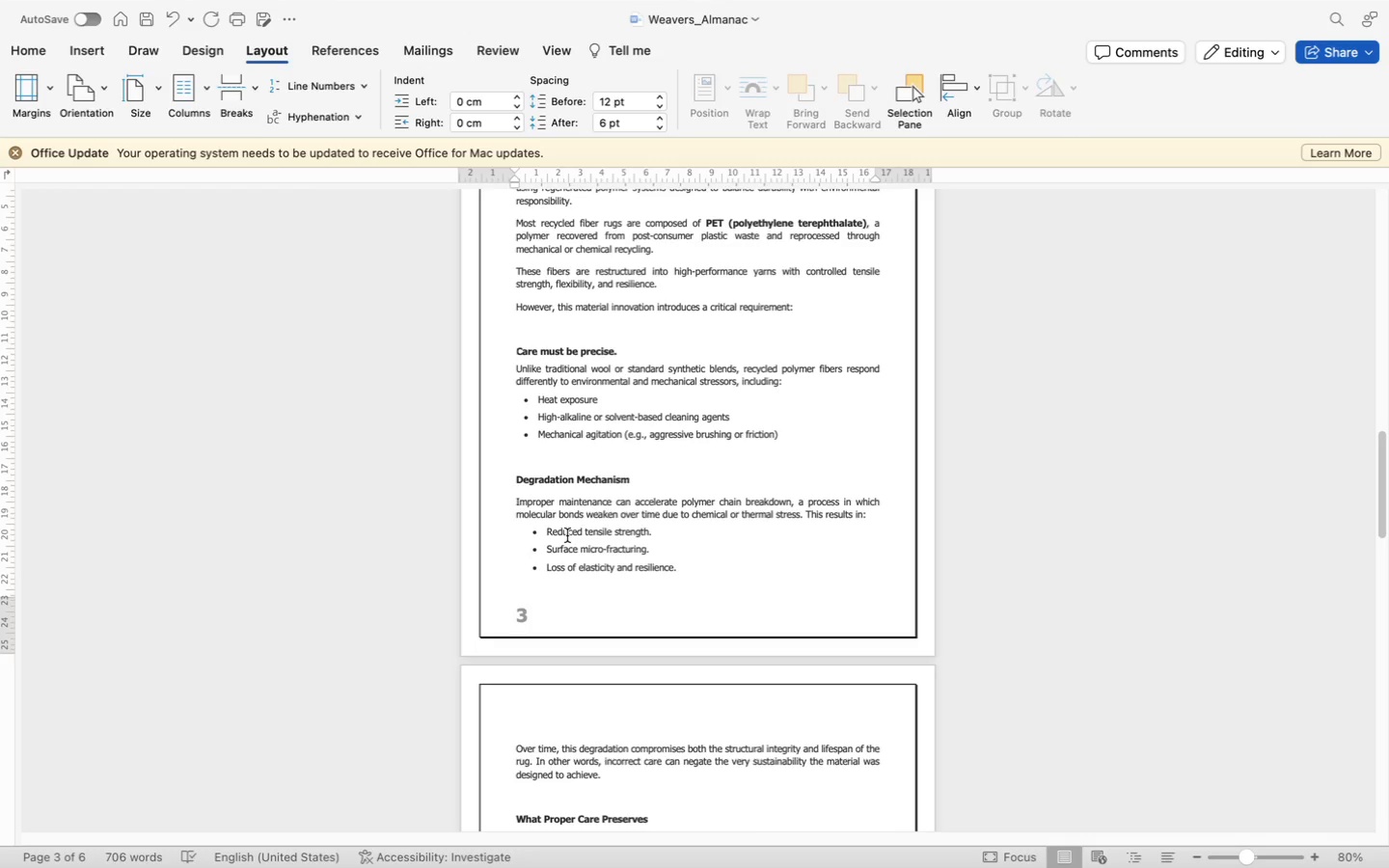 
scroll: coordinate [567, 534], scroll_direction: down, amount: 117.0
 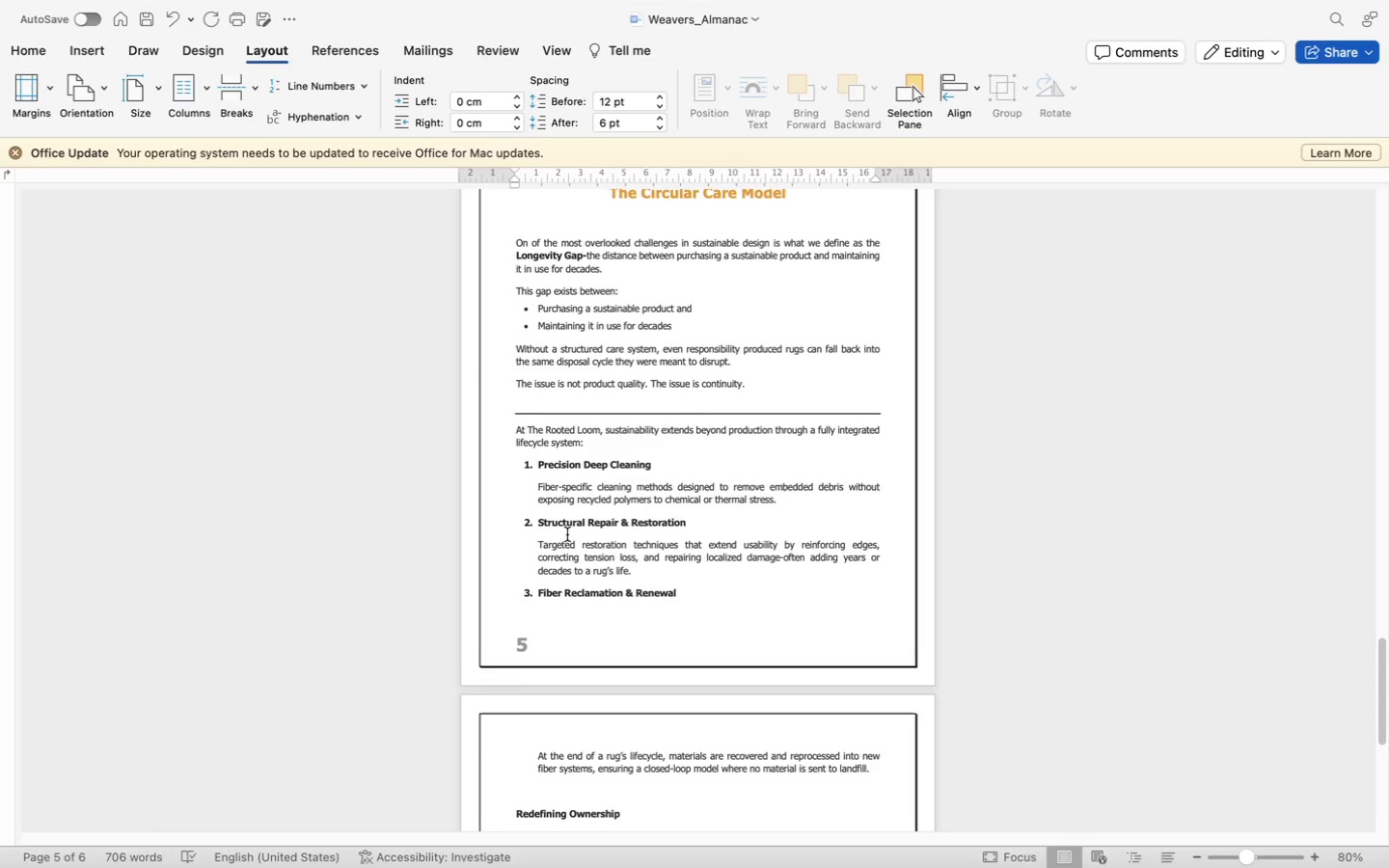 
scroll: coordinate [567, 534], scroll_direction: up, amount: 23.0
 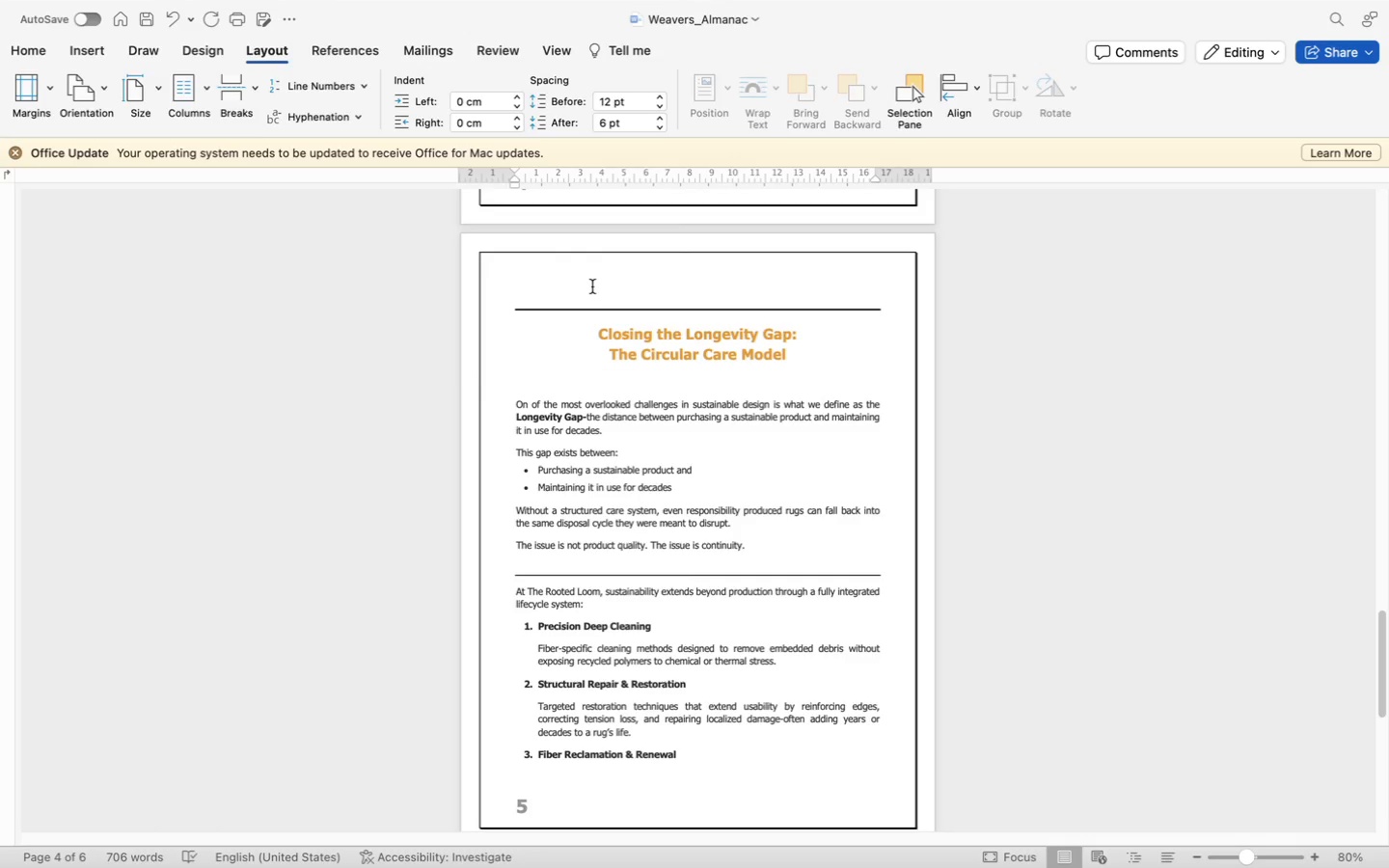 
left_click([591, 288])
 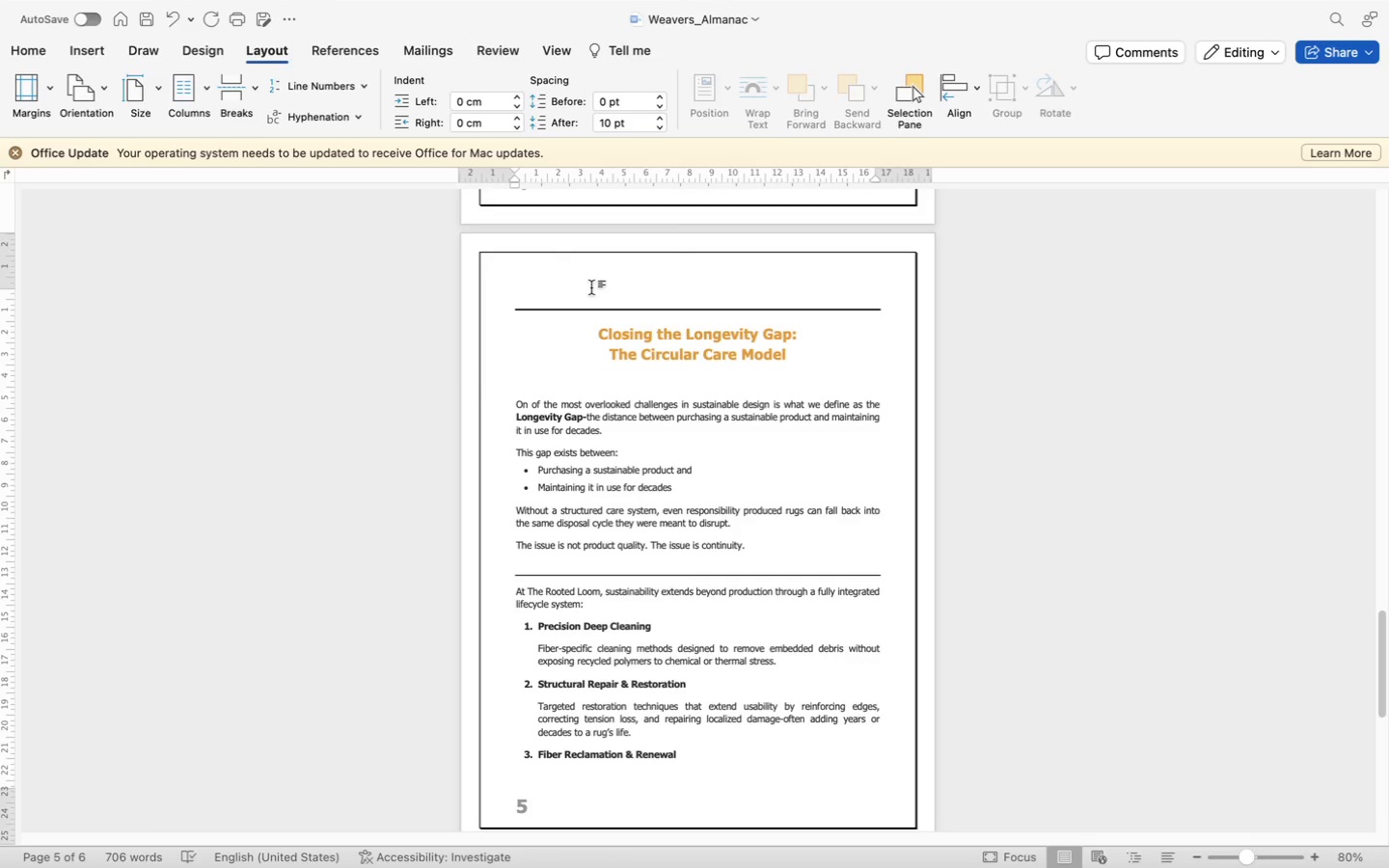 
key(Backspace)